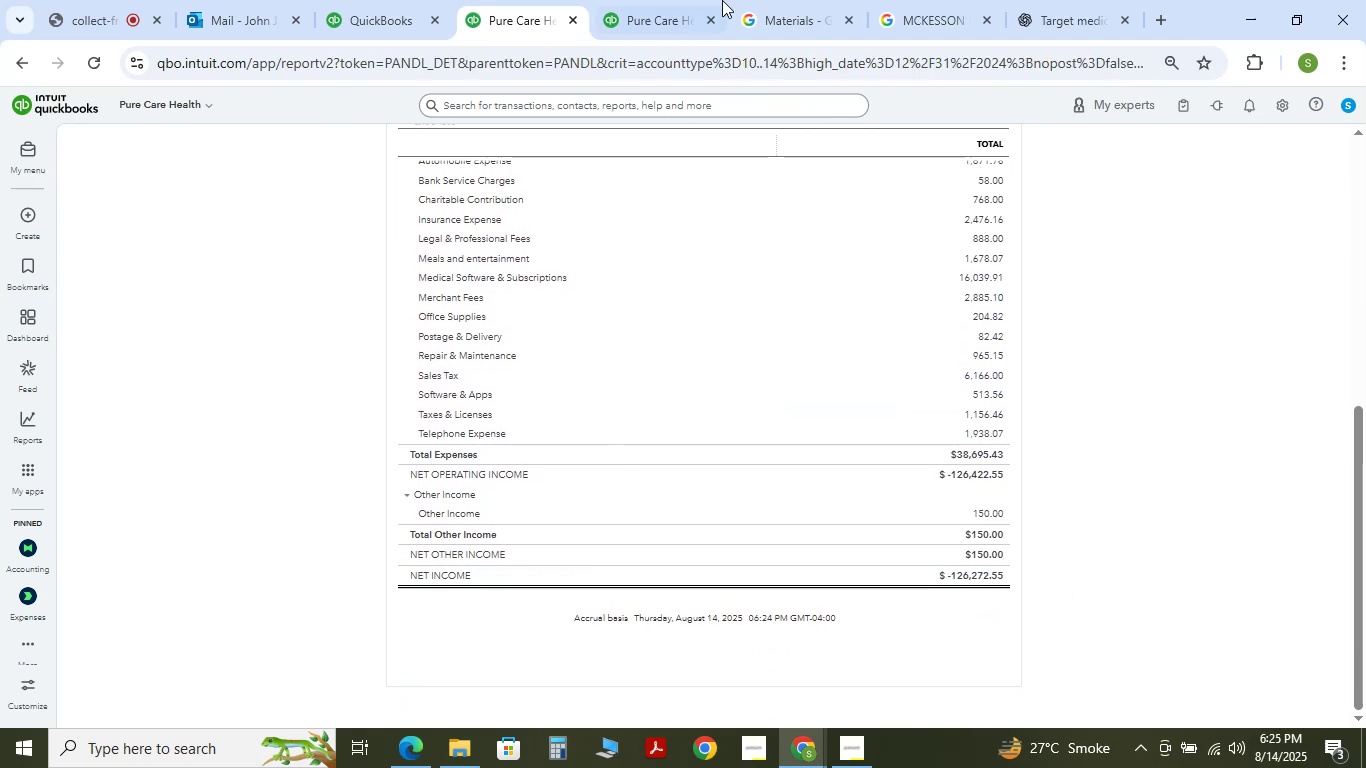 
left_click([689, 0])
 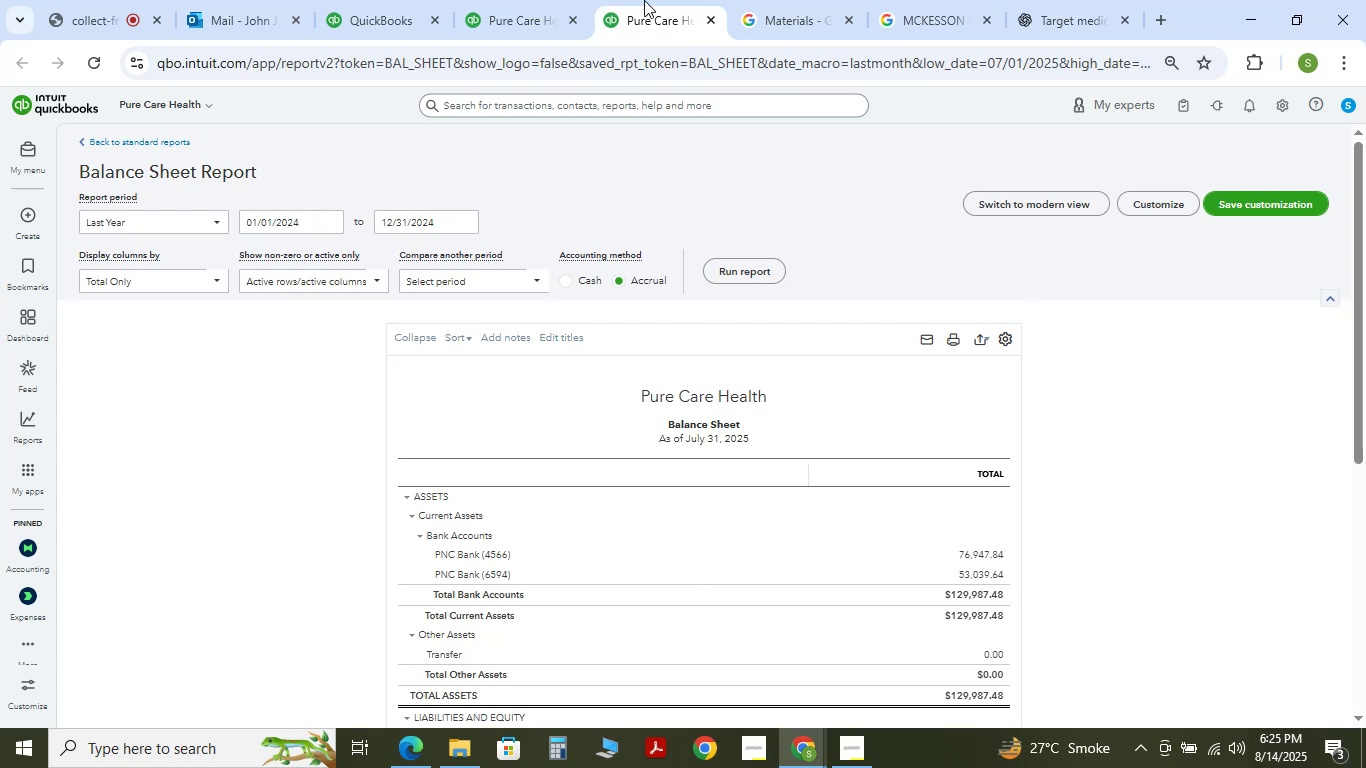 
scroll: coordinate [637, 355], scroll_direction: down, amount: 1.0
 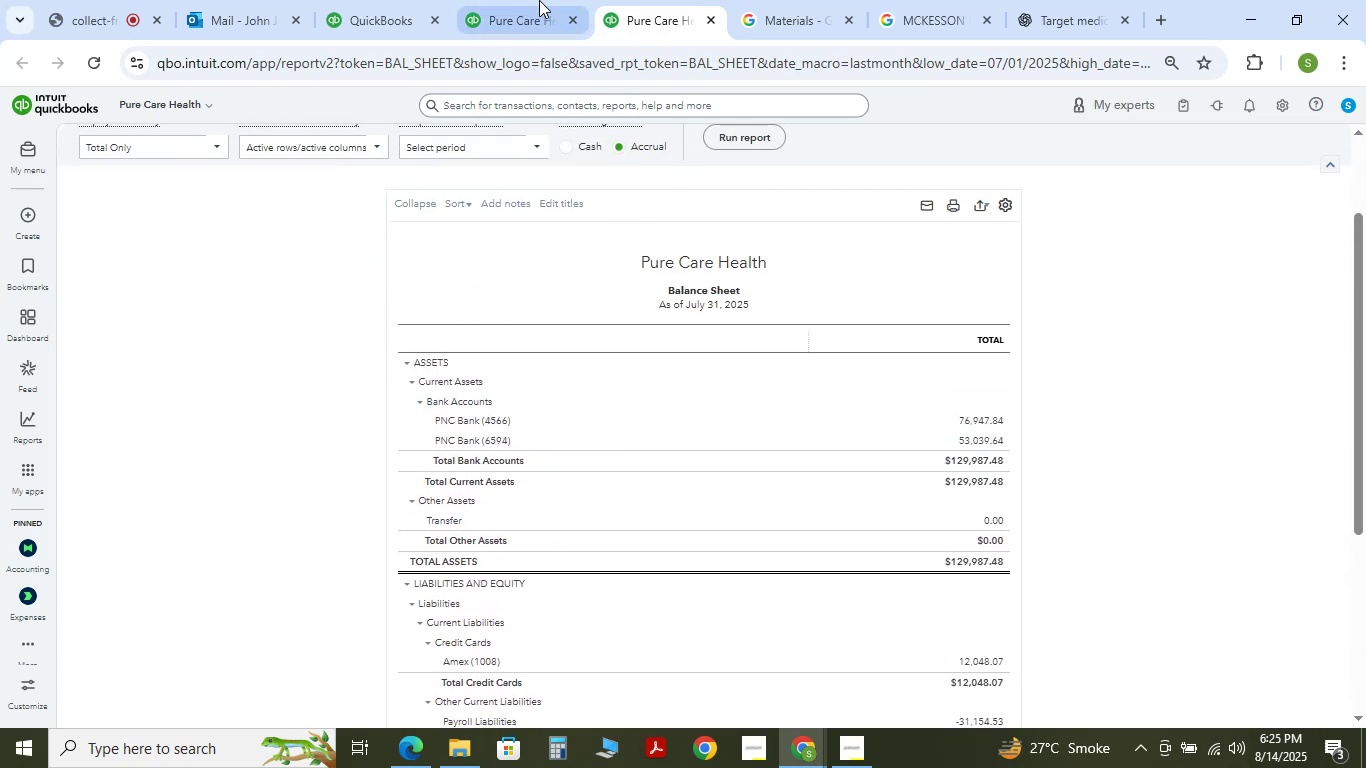 
left_click([520, 0])
 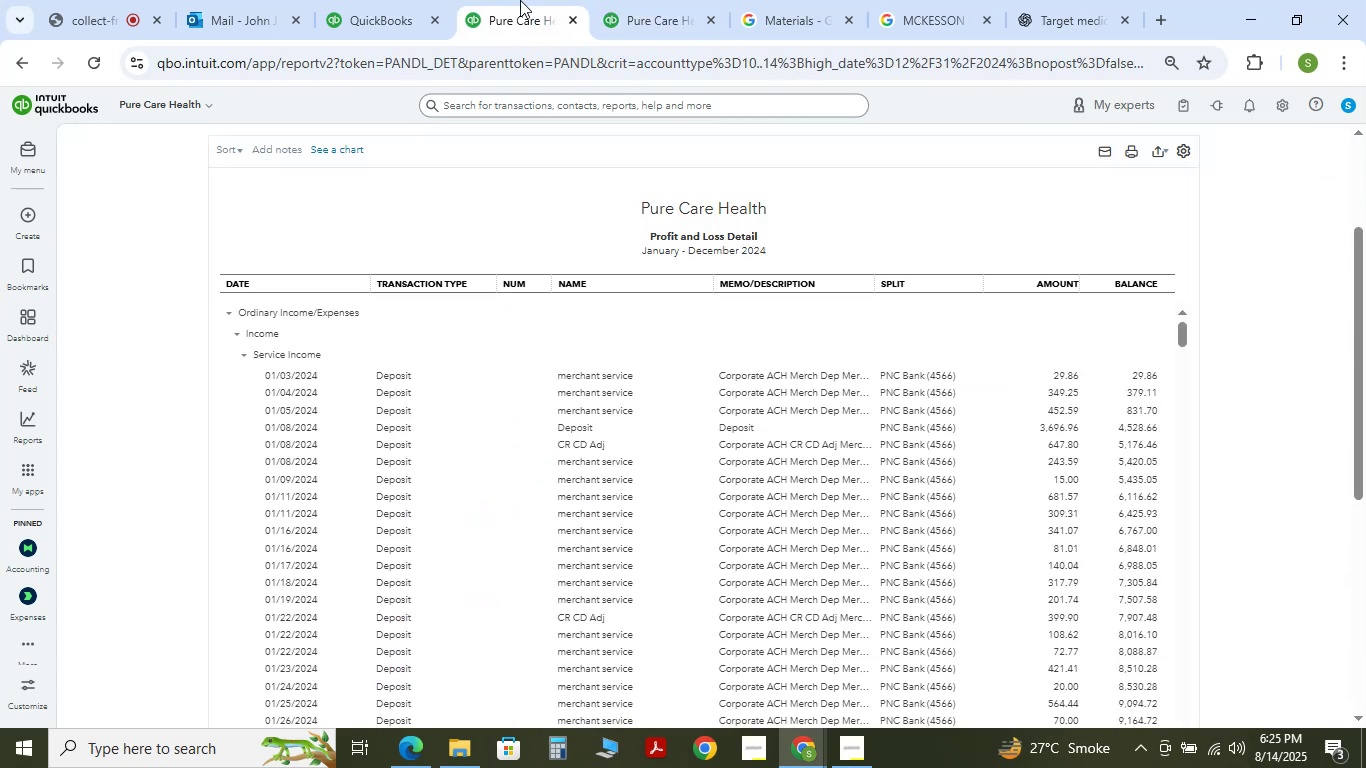 
left_click_drag(start_coordinate=[520, 0], to_coordinate=[593, 0])
 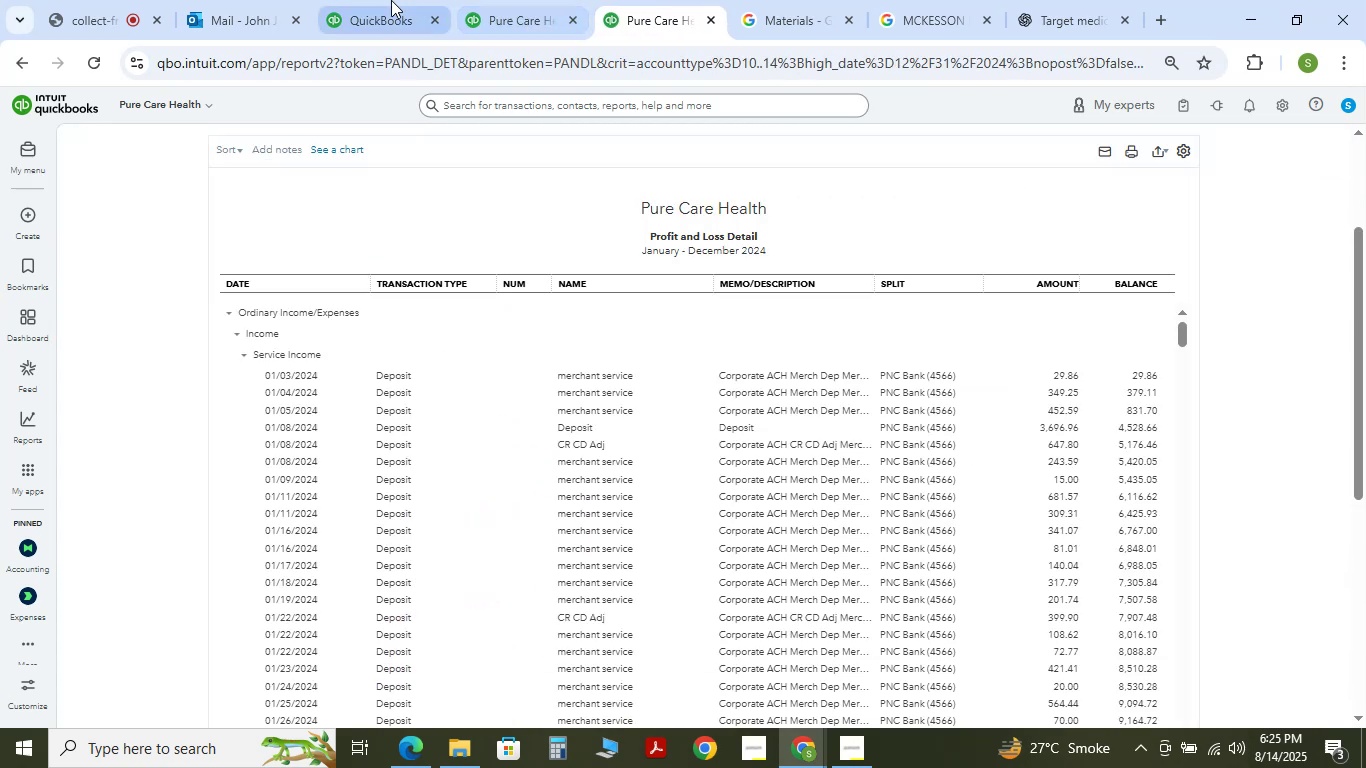 
left_click([391, 0])
 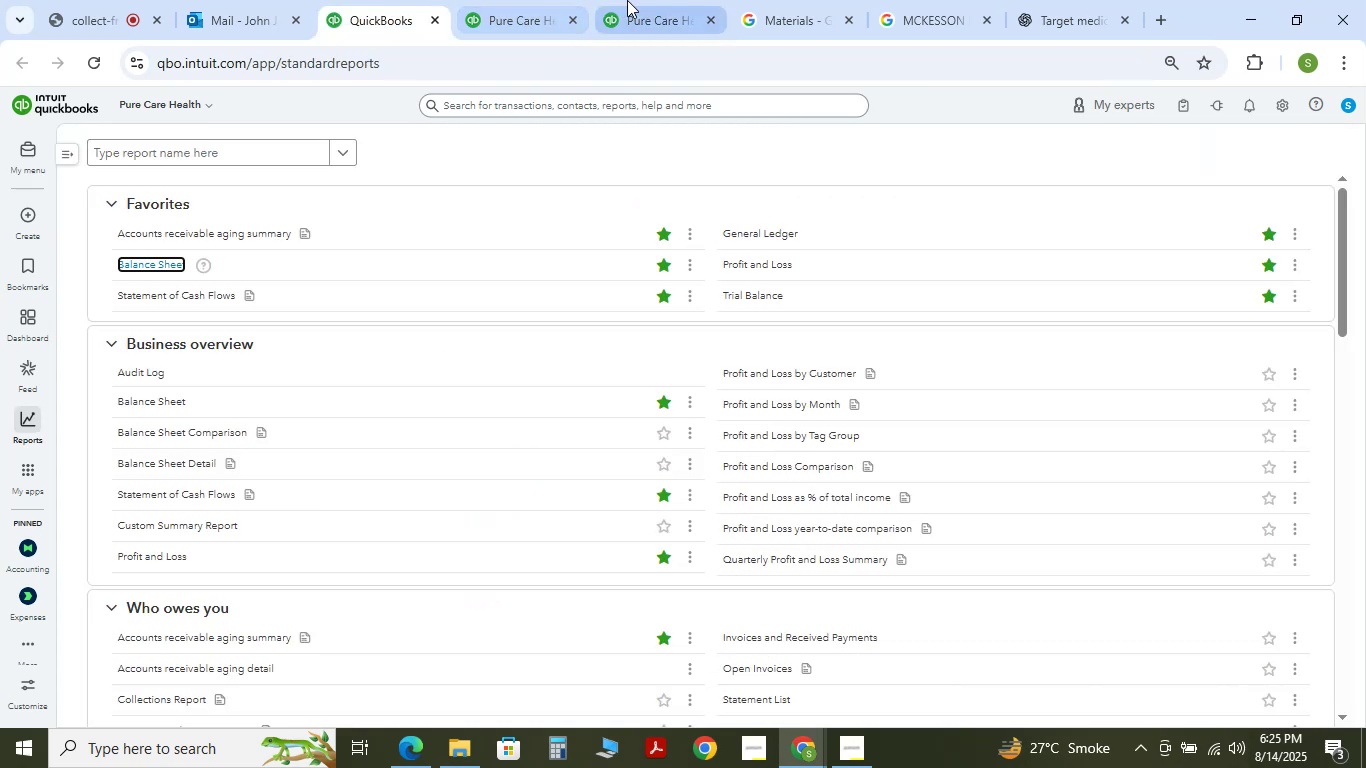 
left_click([634, 0])
 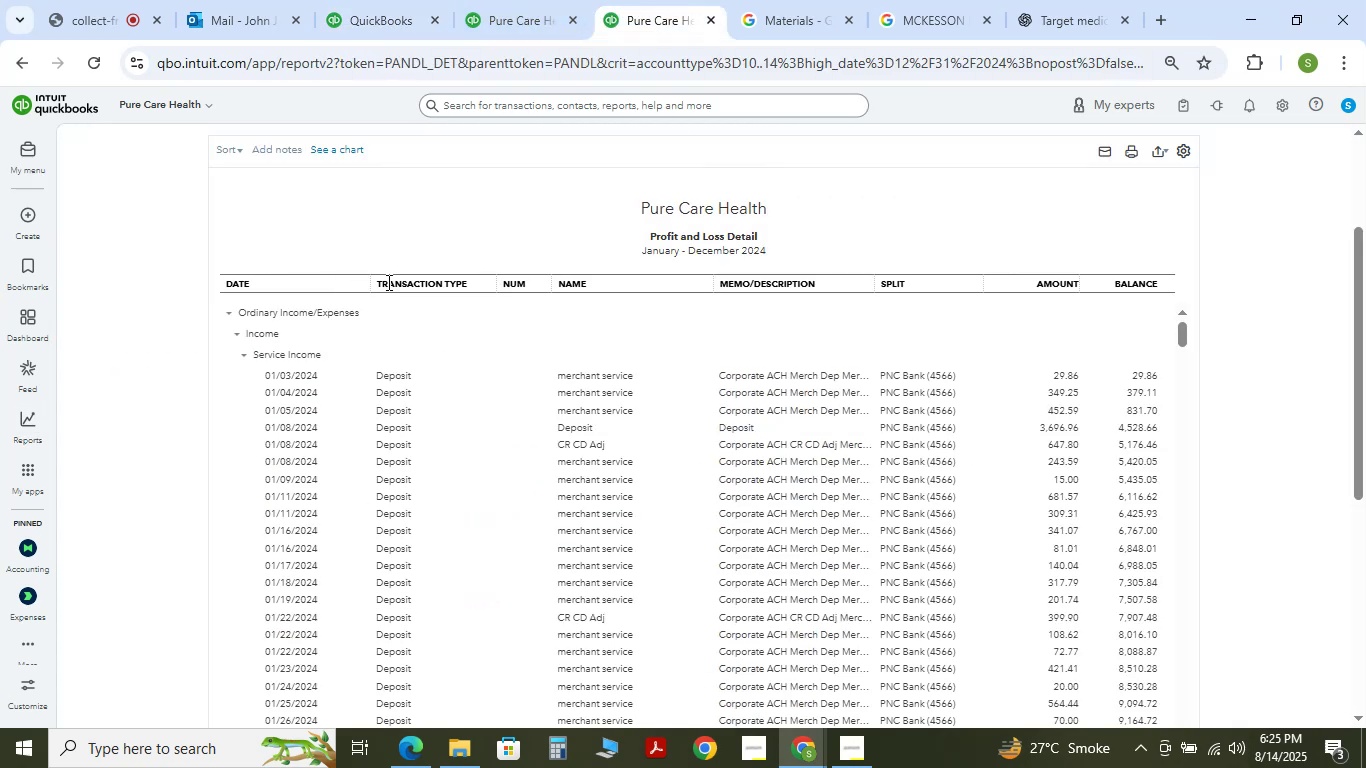 
left_click_drag(start_coordinate=[368, 282], to_coordinate=[326, 286])
 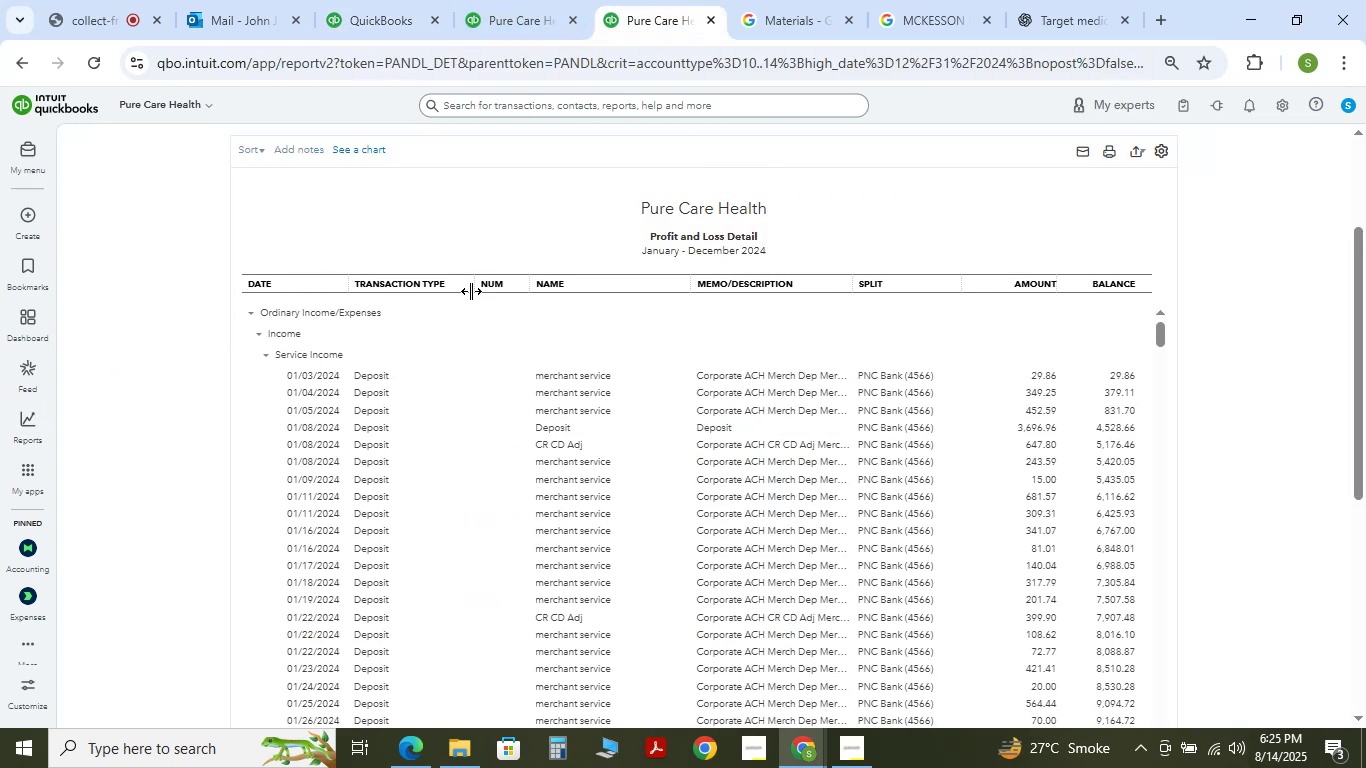 
left_click_drag(start_coordinate=[468, 281], to_coordinate=[409, 288])
 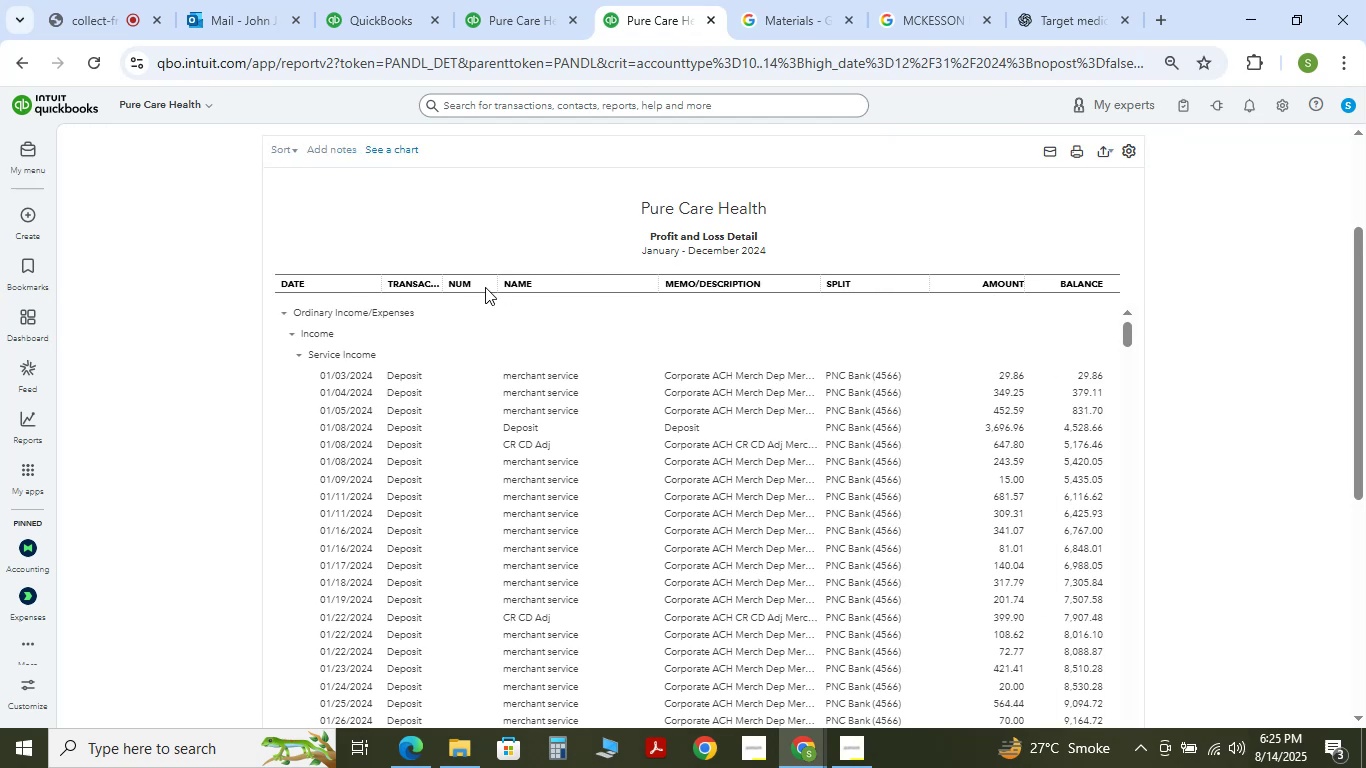 
left_click_drag(start_coordinate=[493, 287], to_coordinate=[431, 287])
 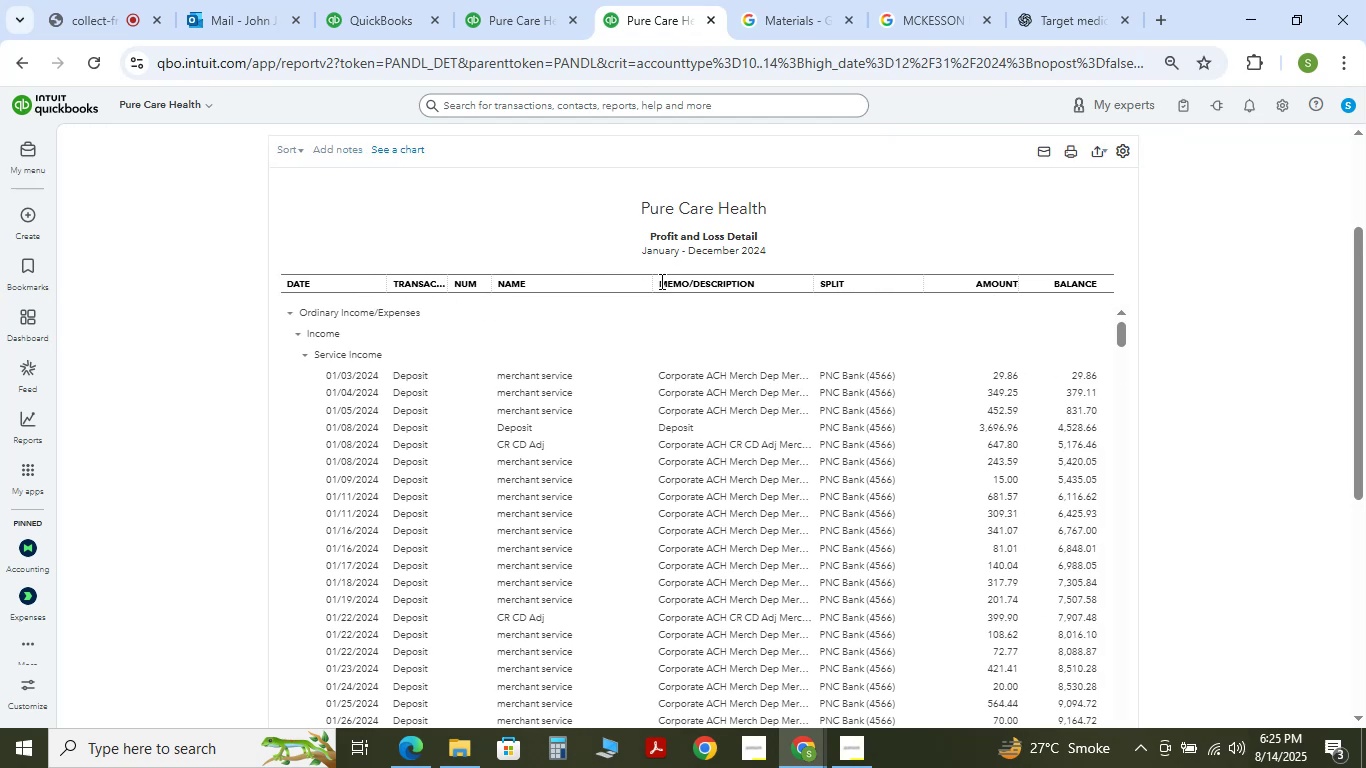 
left_click_drag(start_coordinate=[647, 285], to_coordinate=[581, 303])
 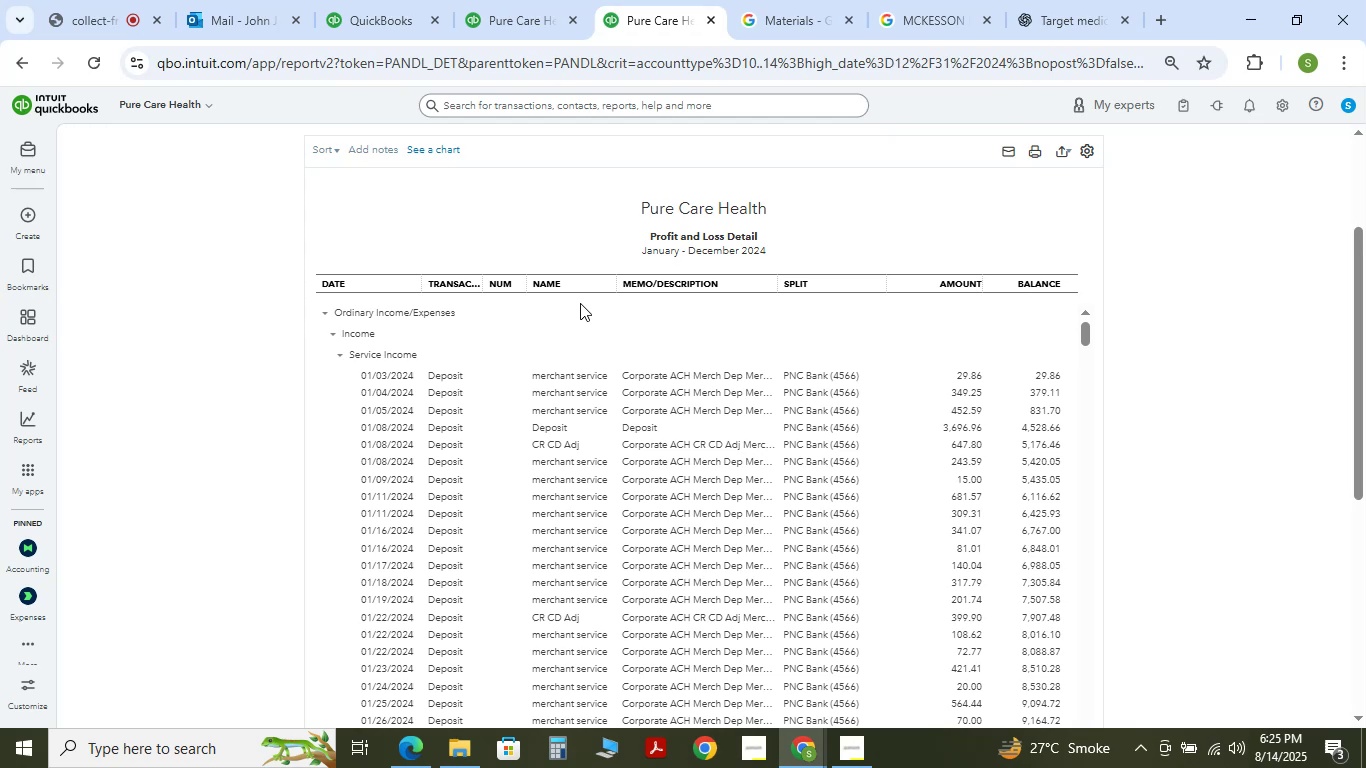 
wait(6.09)
 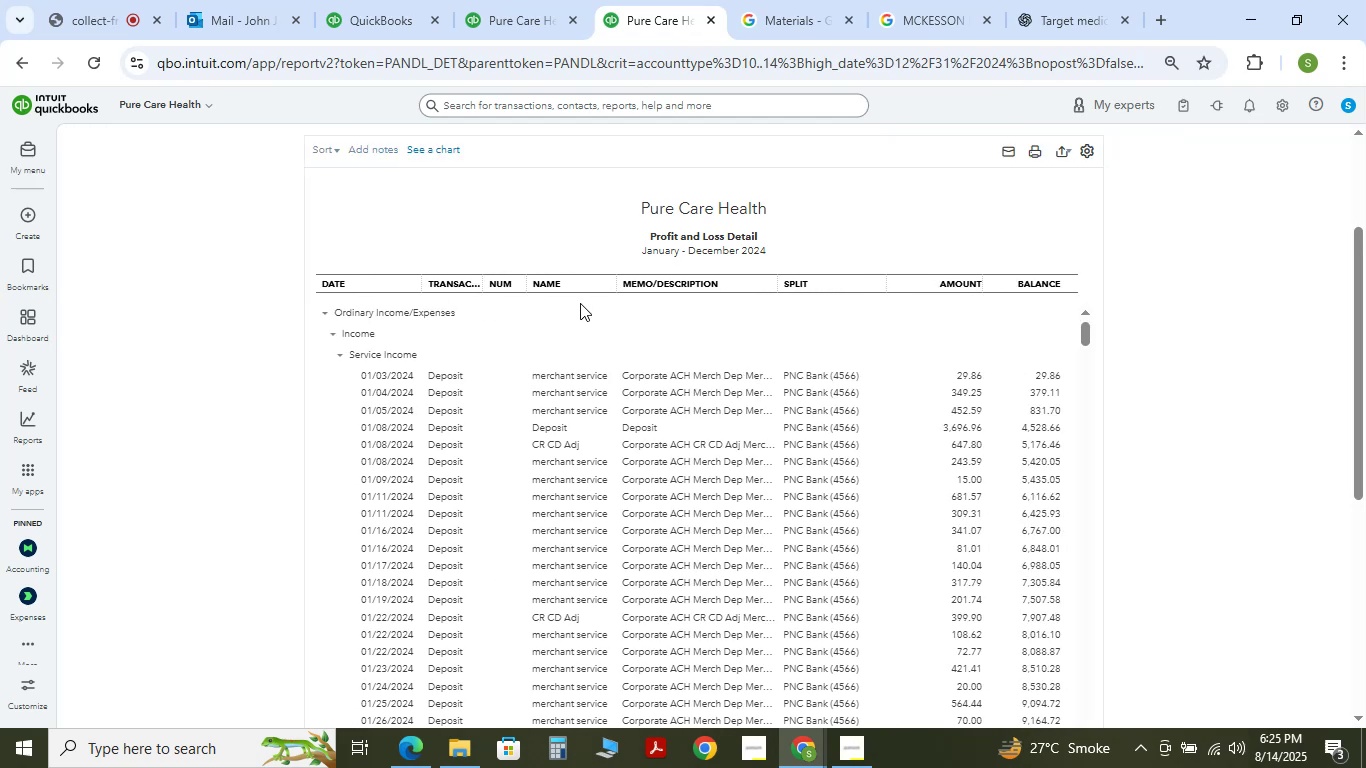 
left_click_drag(start_coordinate=[775, 288], to_coordinate=[950, 306])
 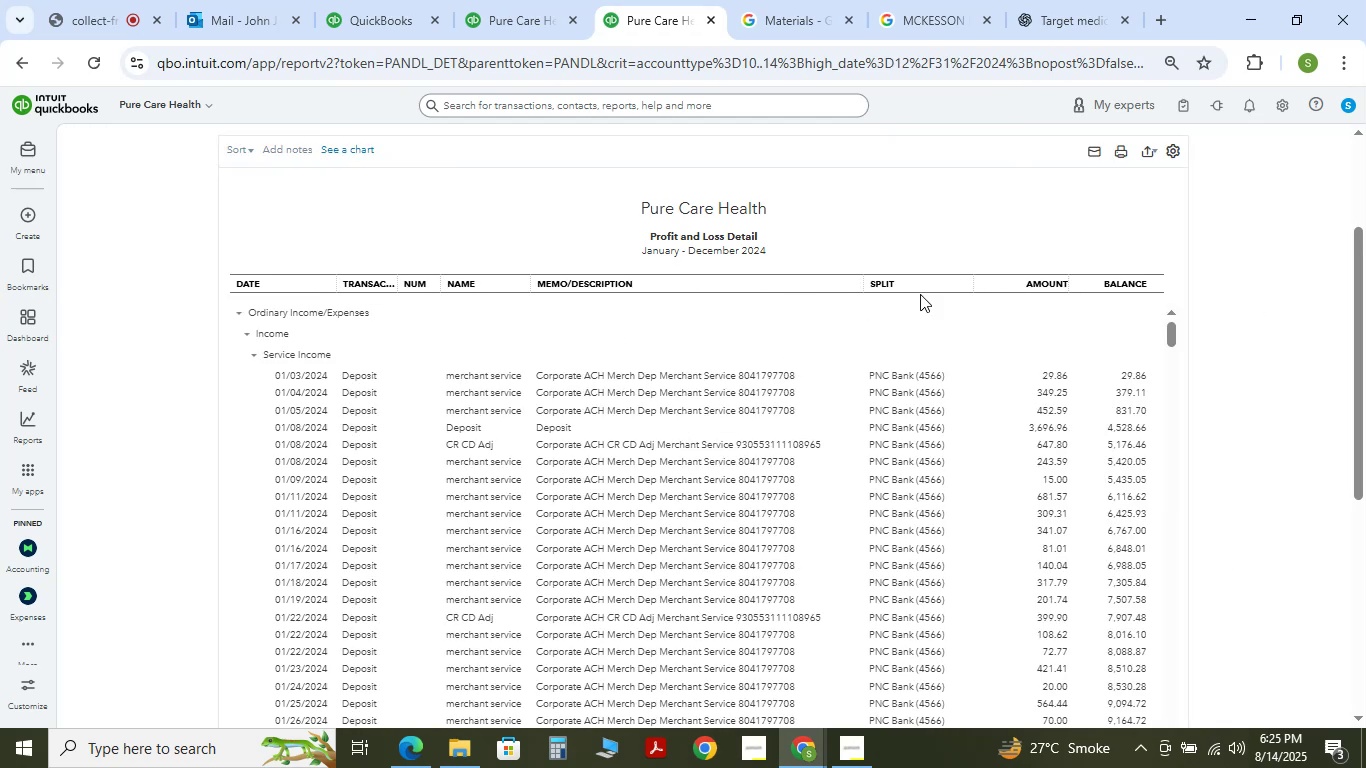 
scroll: coordinate [805, 200], scroll_direction: down, amount: 2.0
 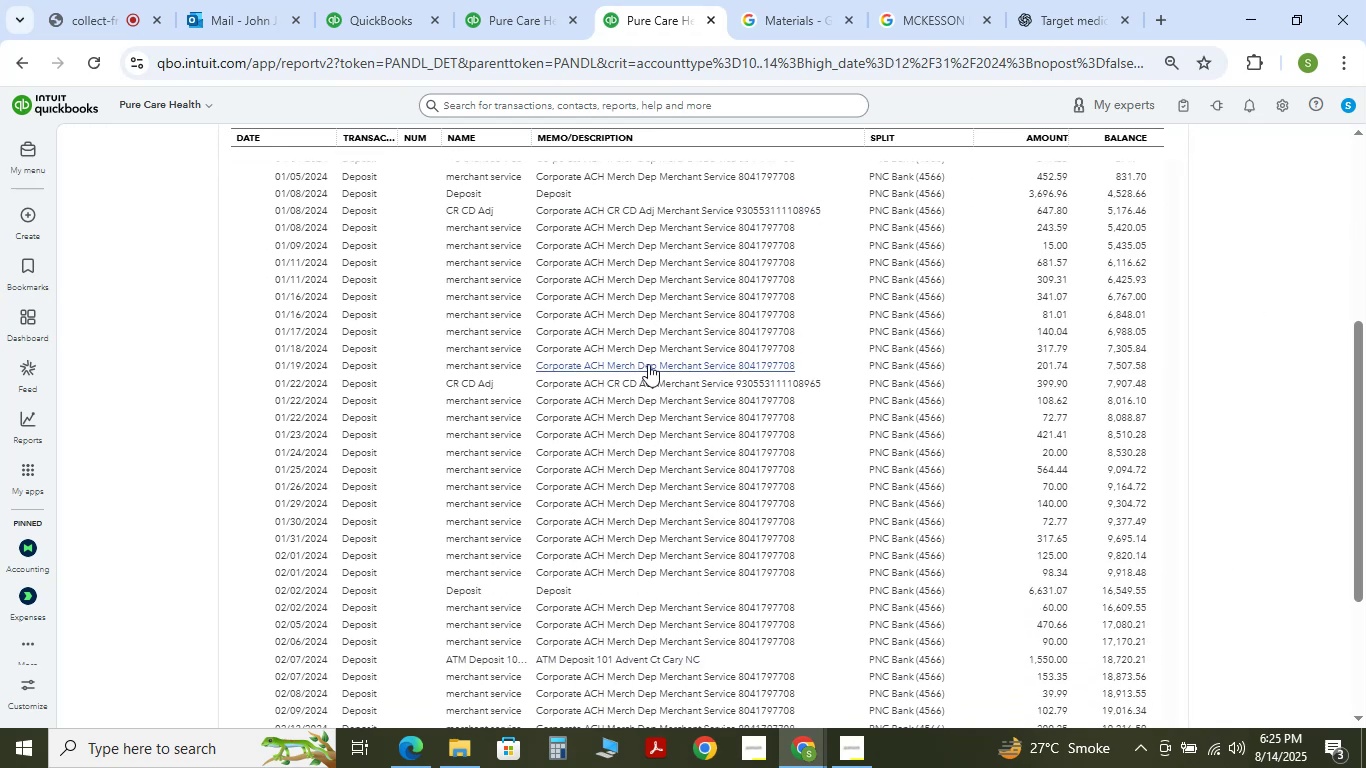 
scroll: coordinate [667, 392], scroll_direction: up, amount: 4.0
 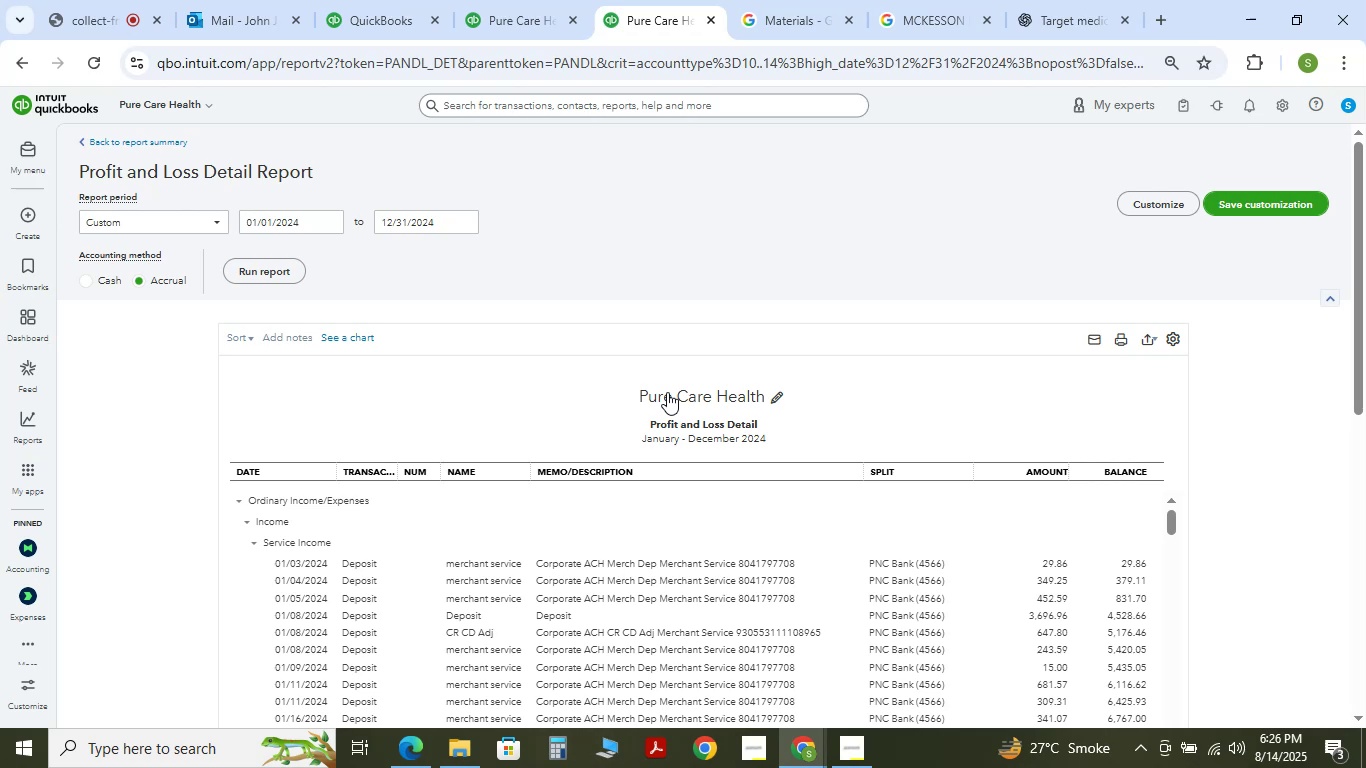 
wait(36.01)
 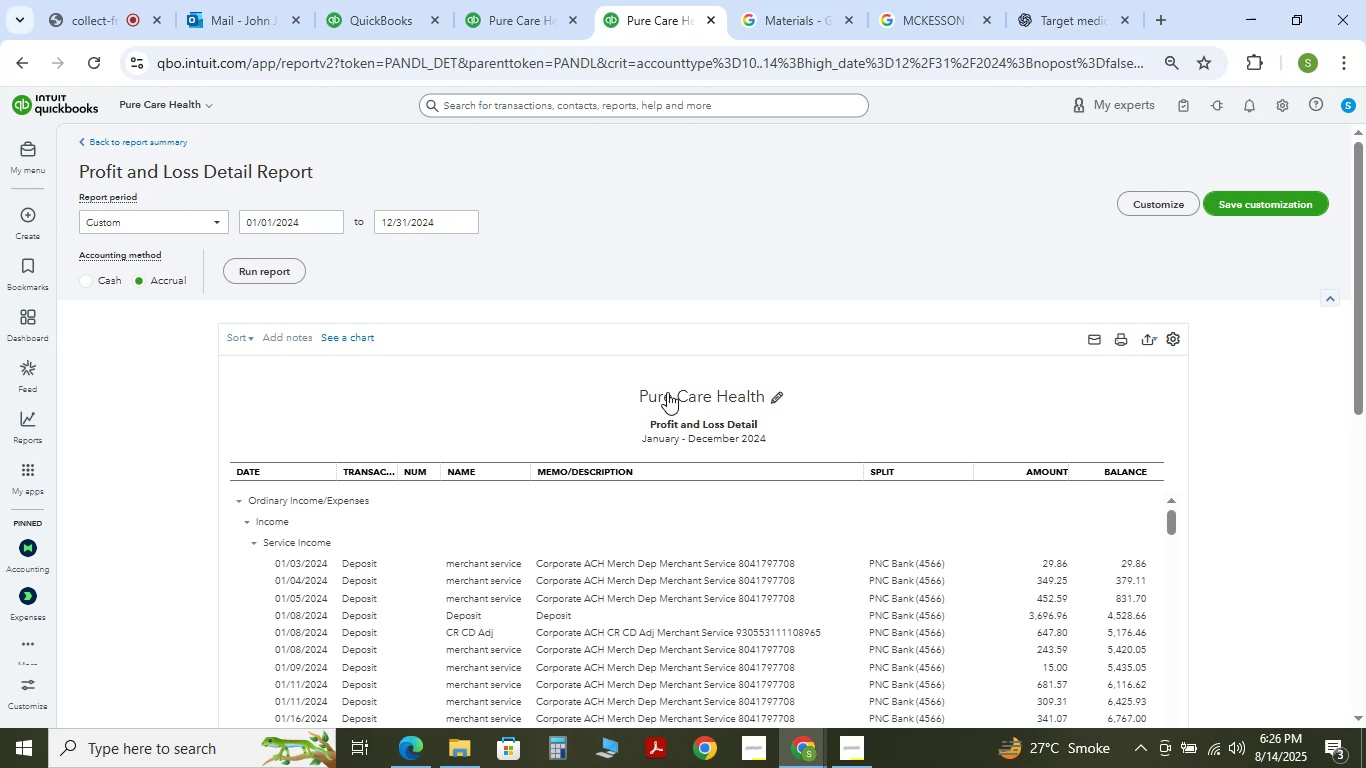 
scroll: coordinate [650, 397], scroll_direction: down, amount: 13.0
 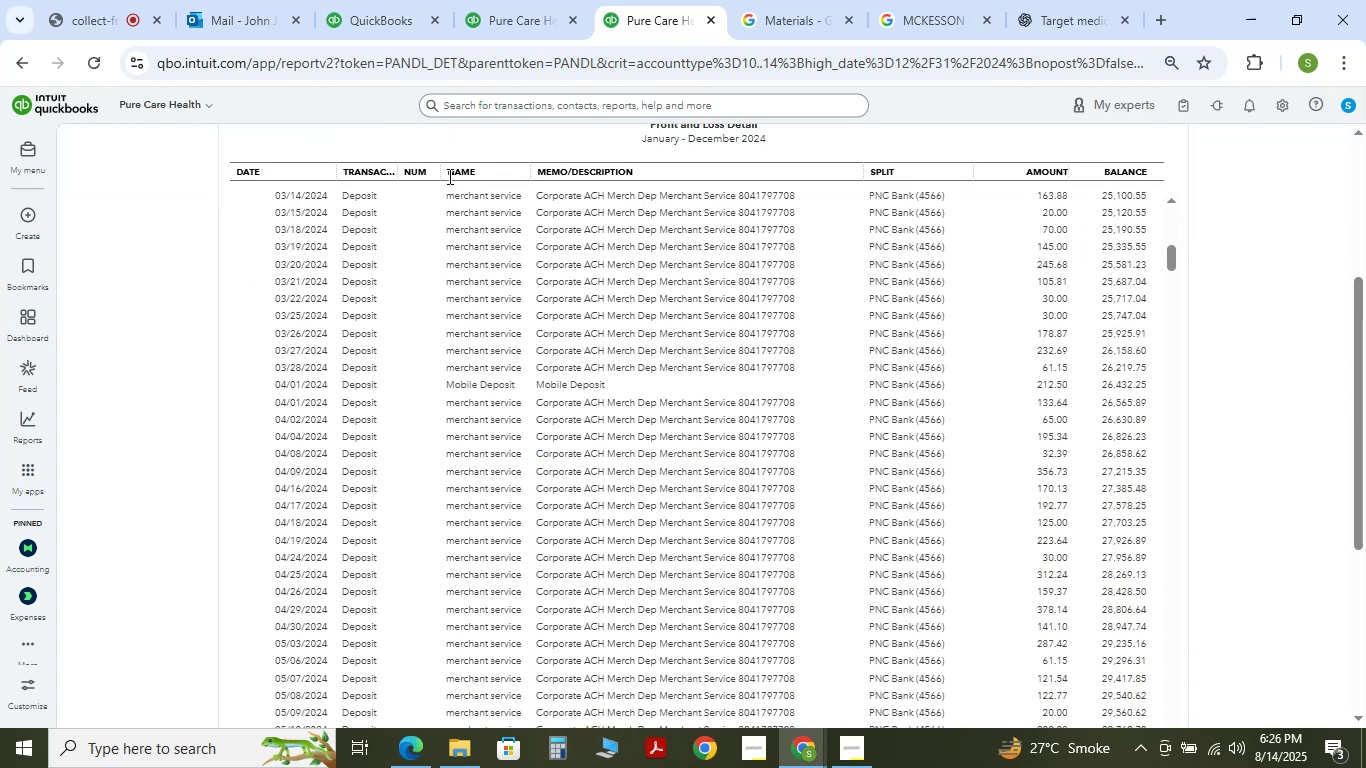 
left_click_drag(start_coordinate=[439, 175], to_coordinate=[407, 173])
 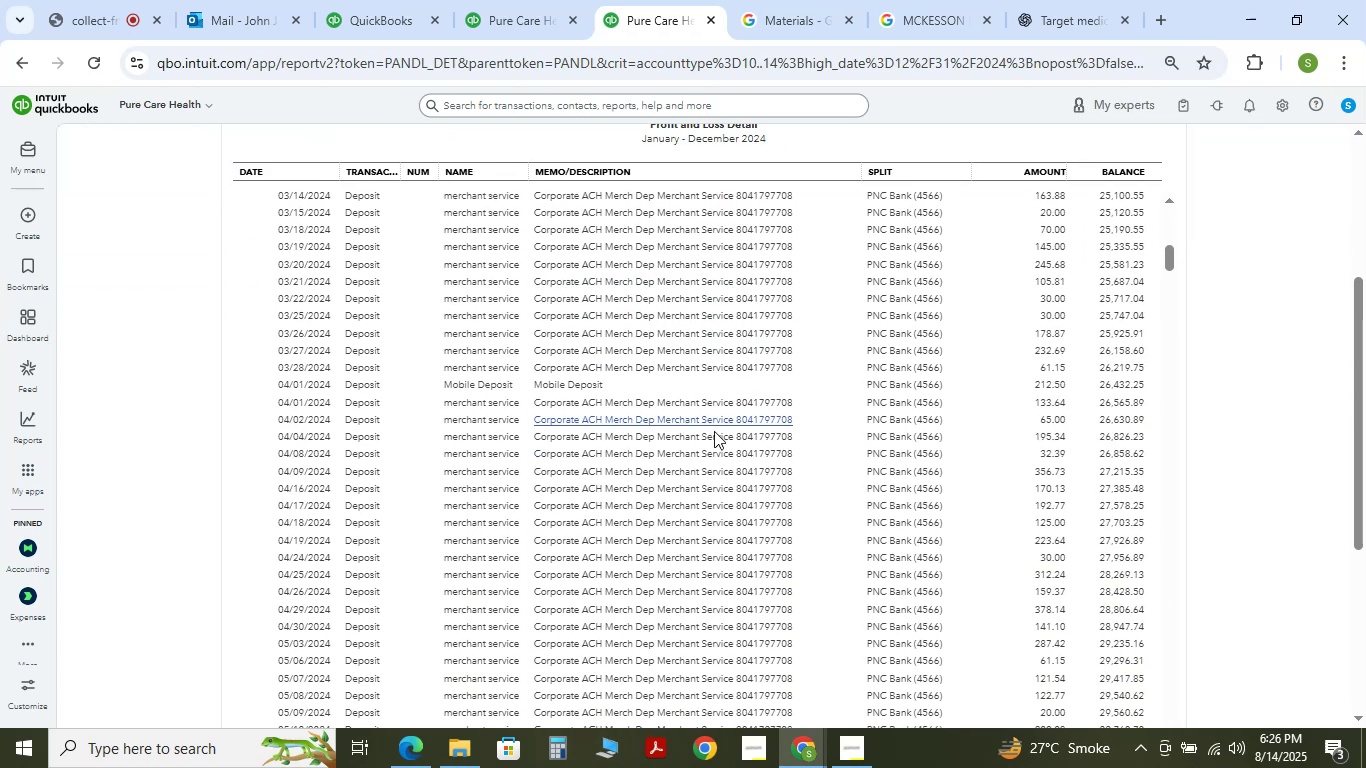 
scroll: coordinate [608, 440], scroll_direction: down, amount: 20.0
 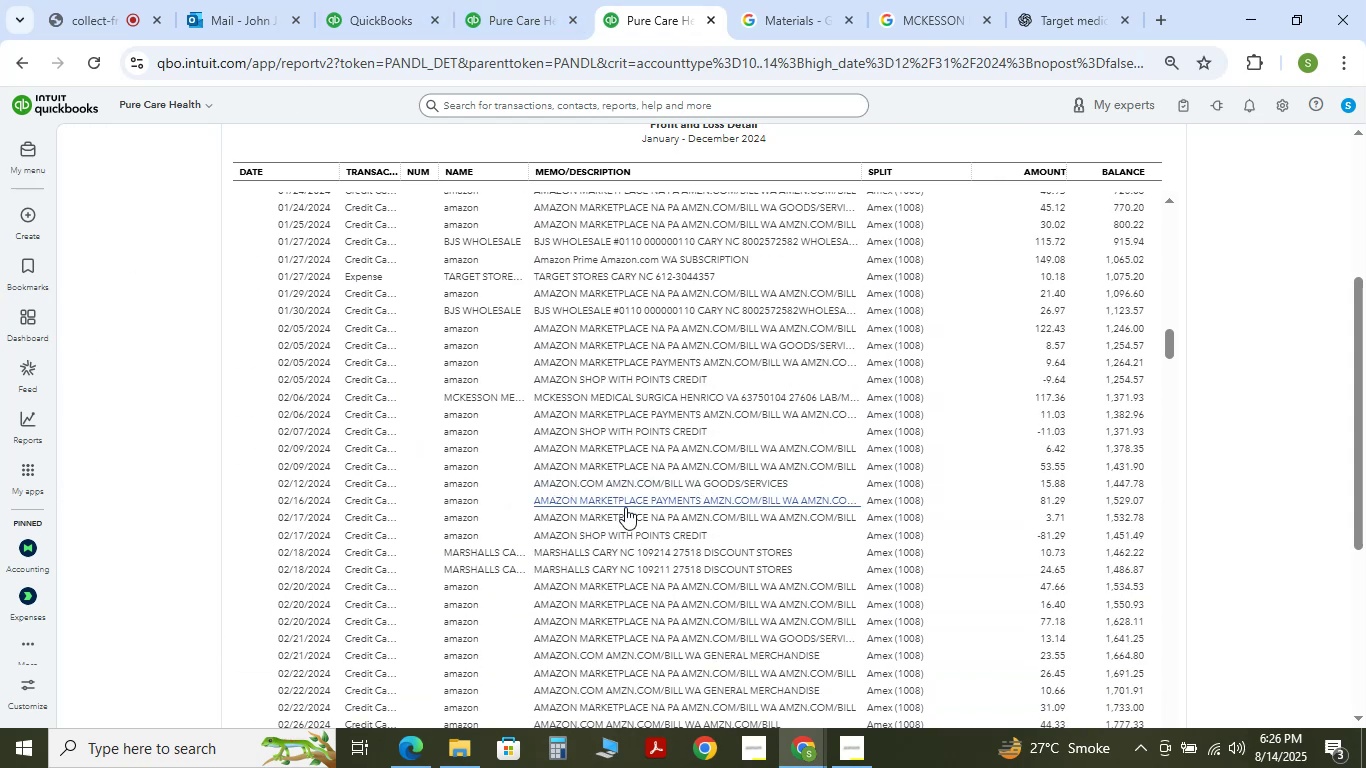 
scroll: coordinate [664, 585], scroll_direction: up, amount: 1.0
 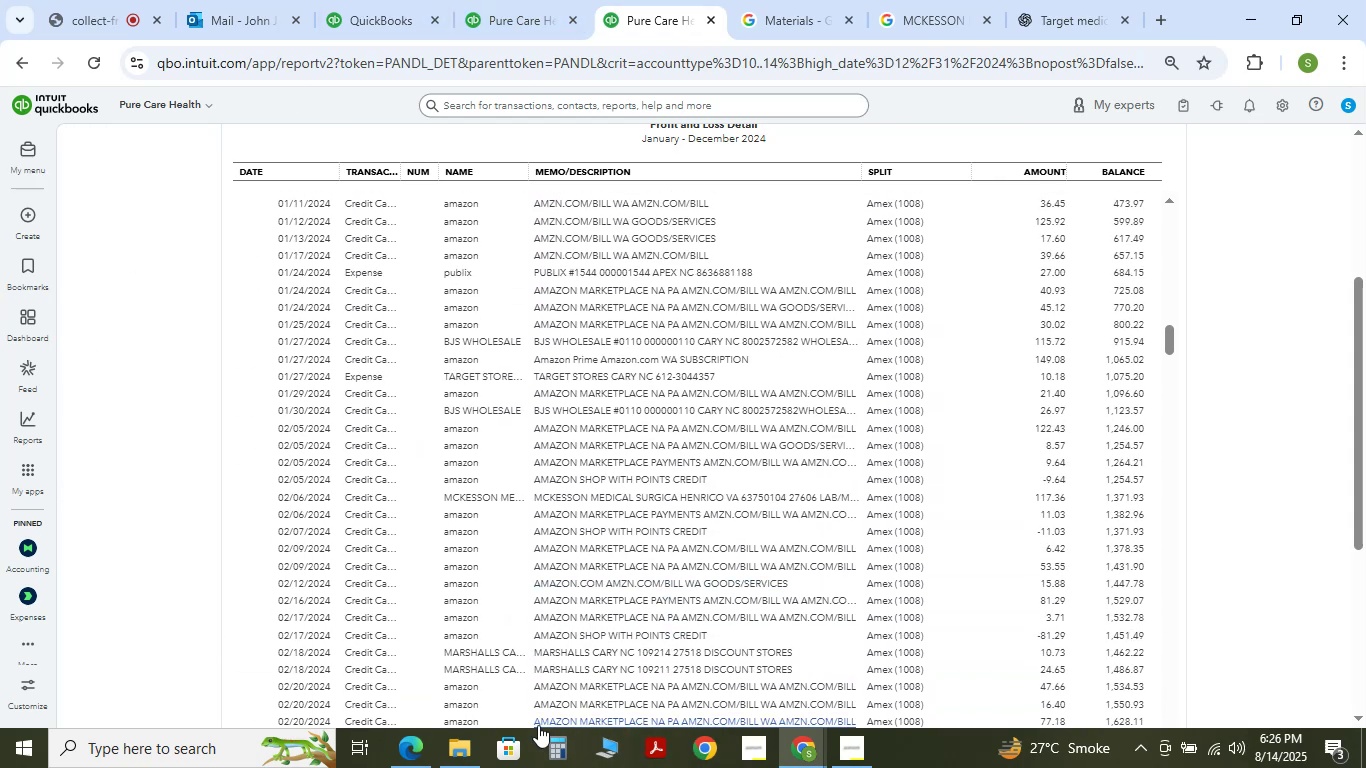 
left_click([464, 748])
 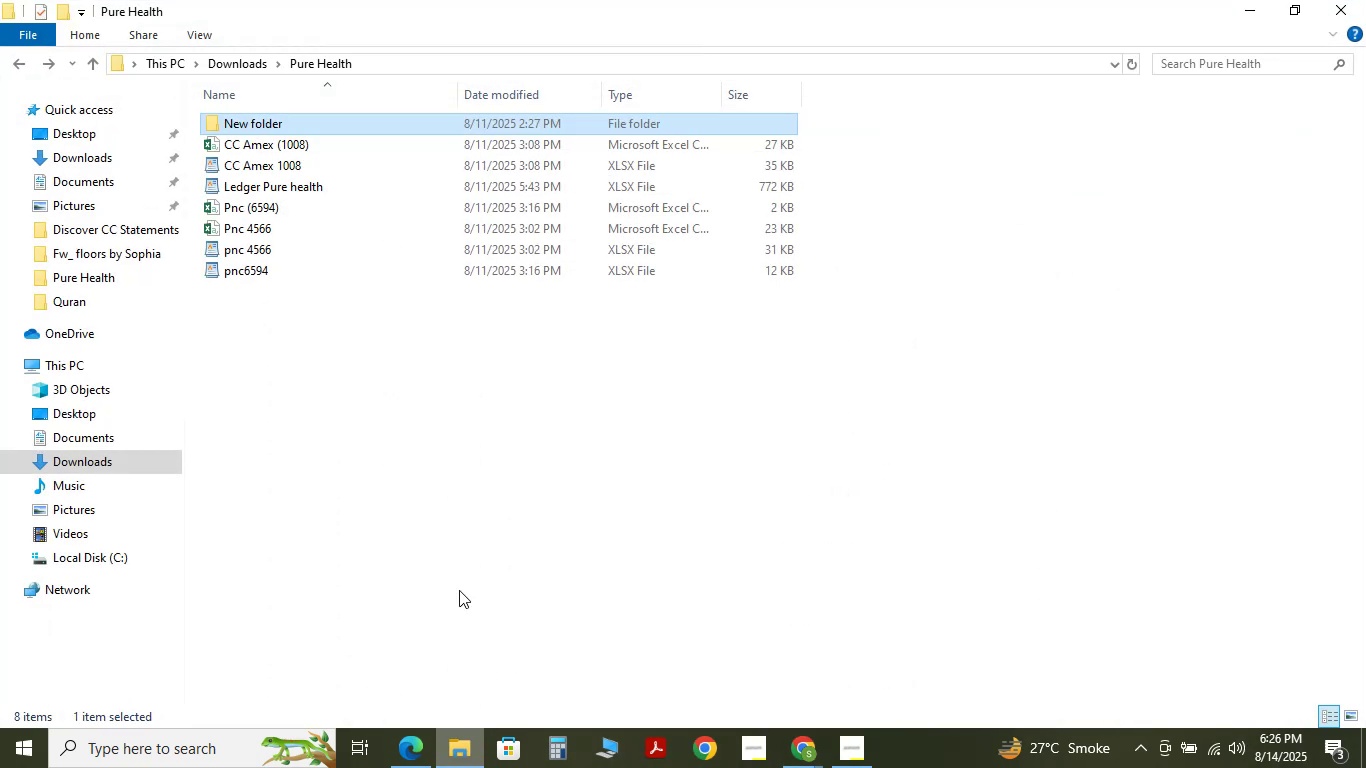 
left_click([400, 474])
 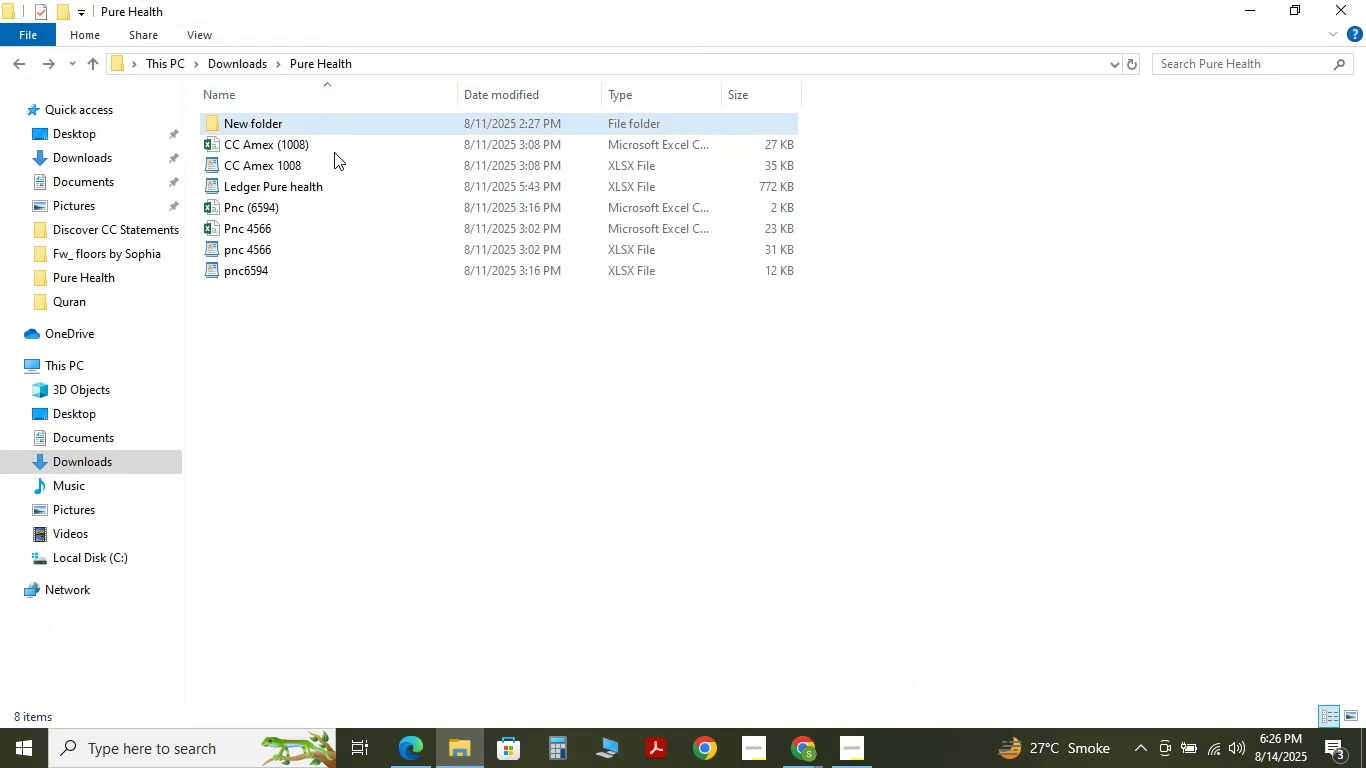 
left_click([342, 405])
 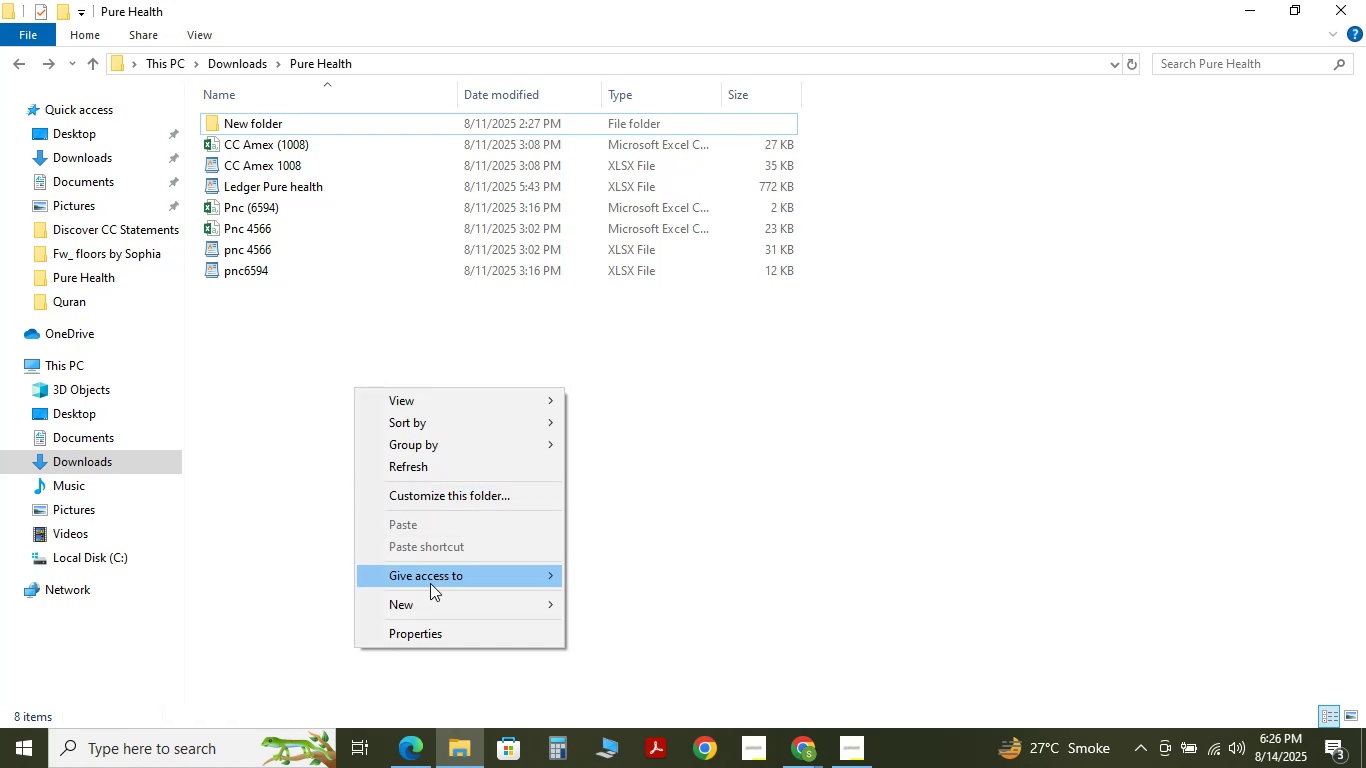 
left_click([432, 607])
 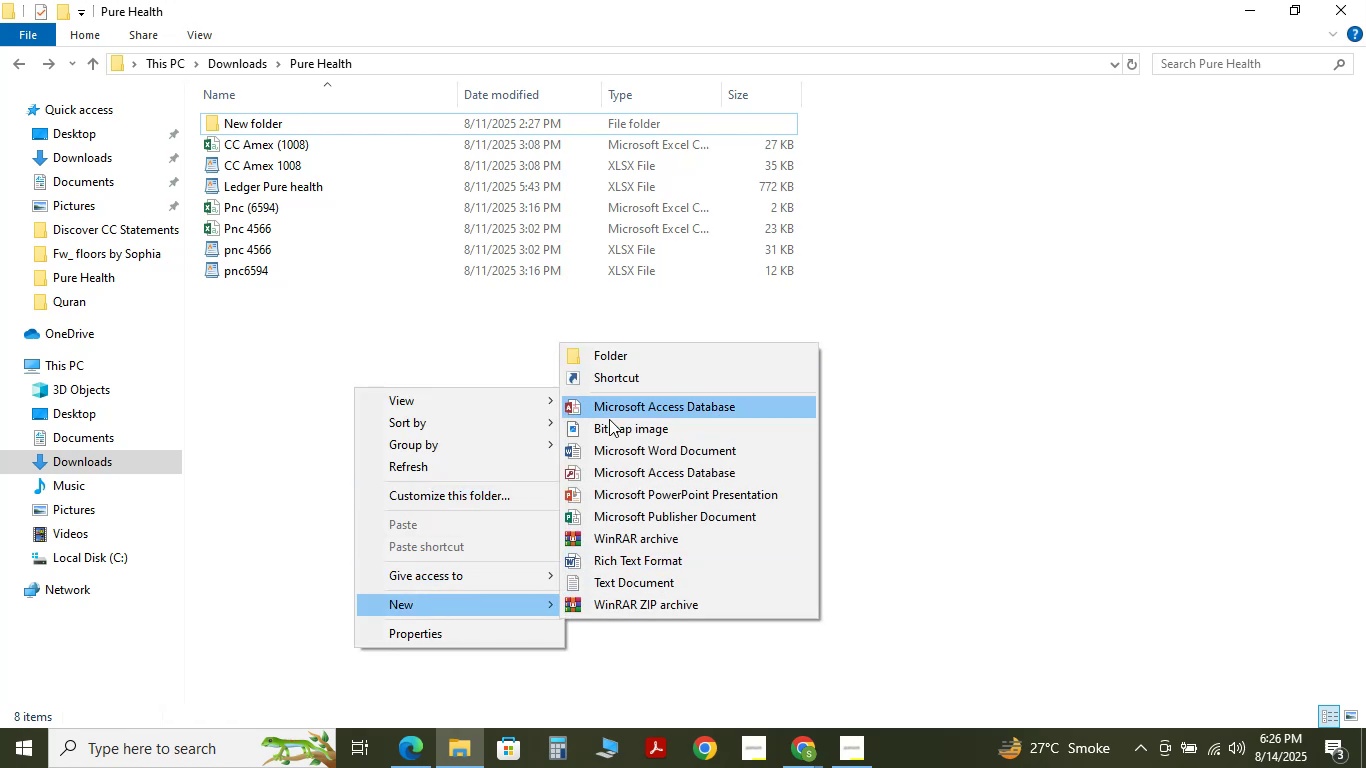 
left_click([643, 452])
 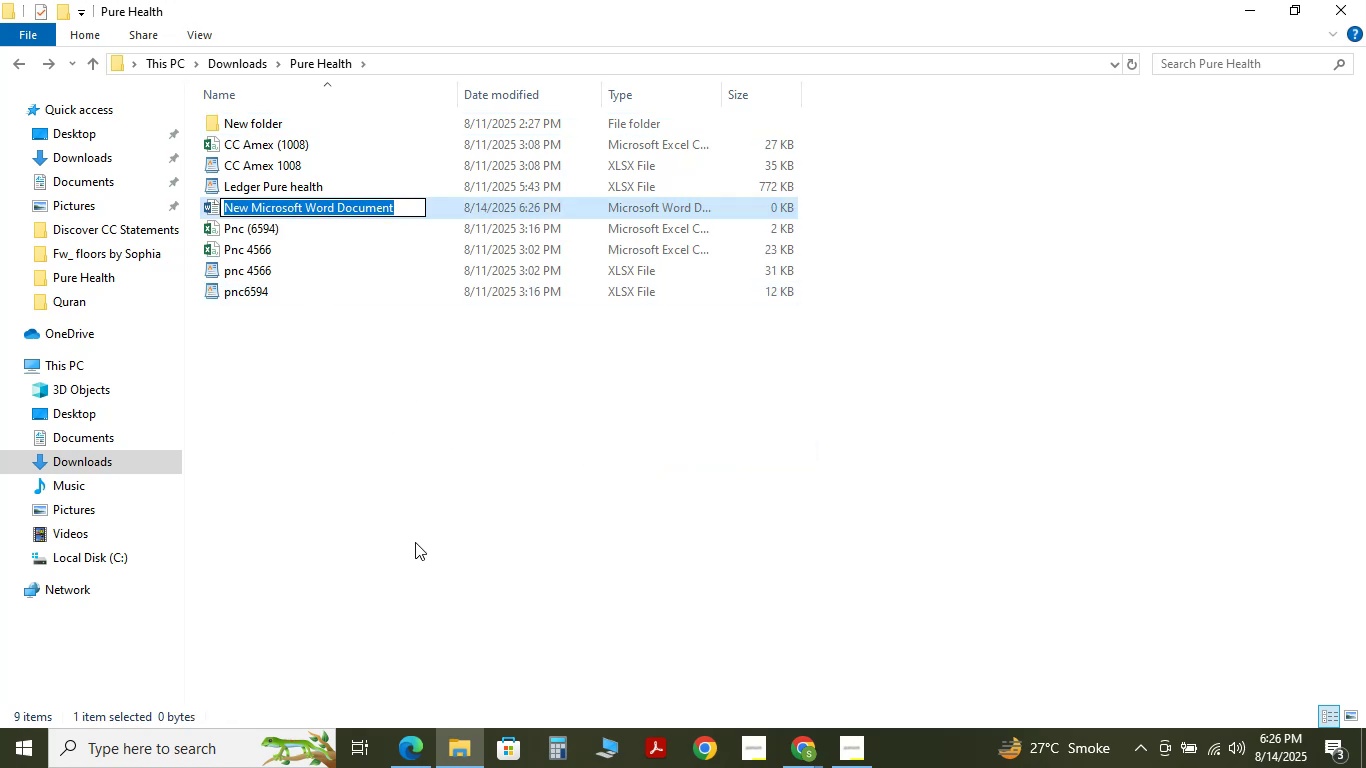 
type(Pur)
key(Backspace)
type(e Health)
 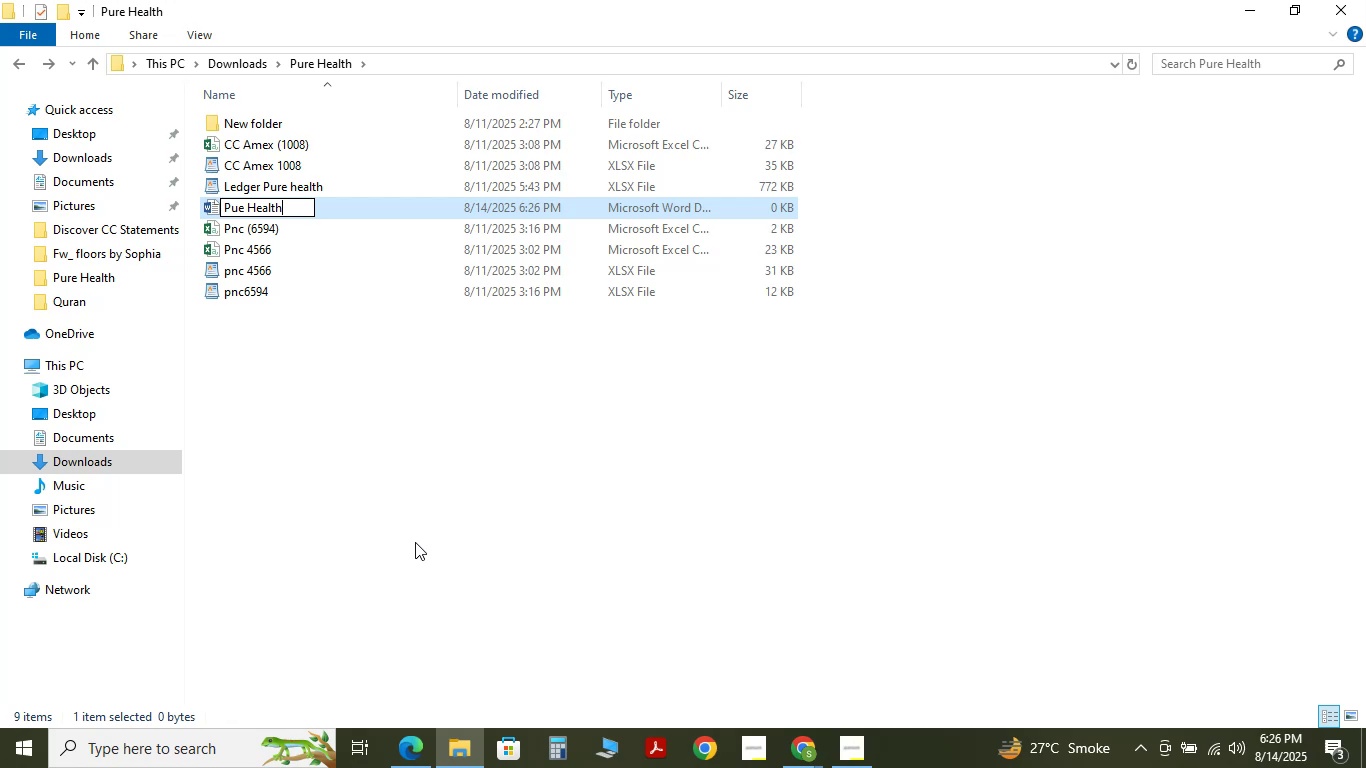 
key(Enter)
 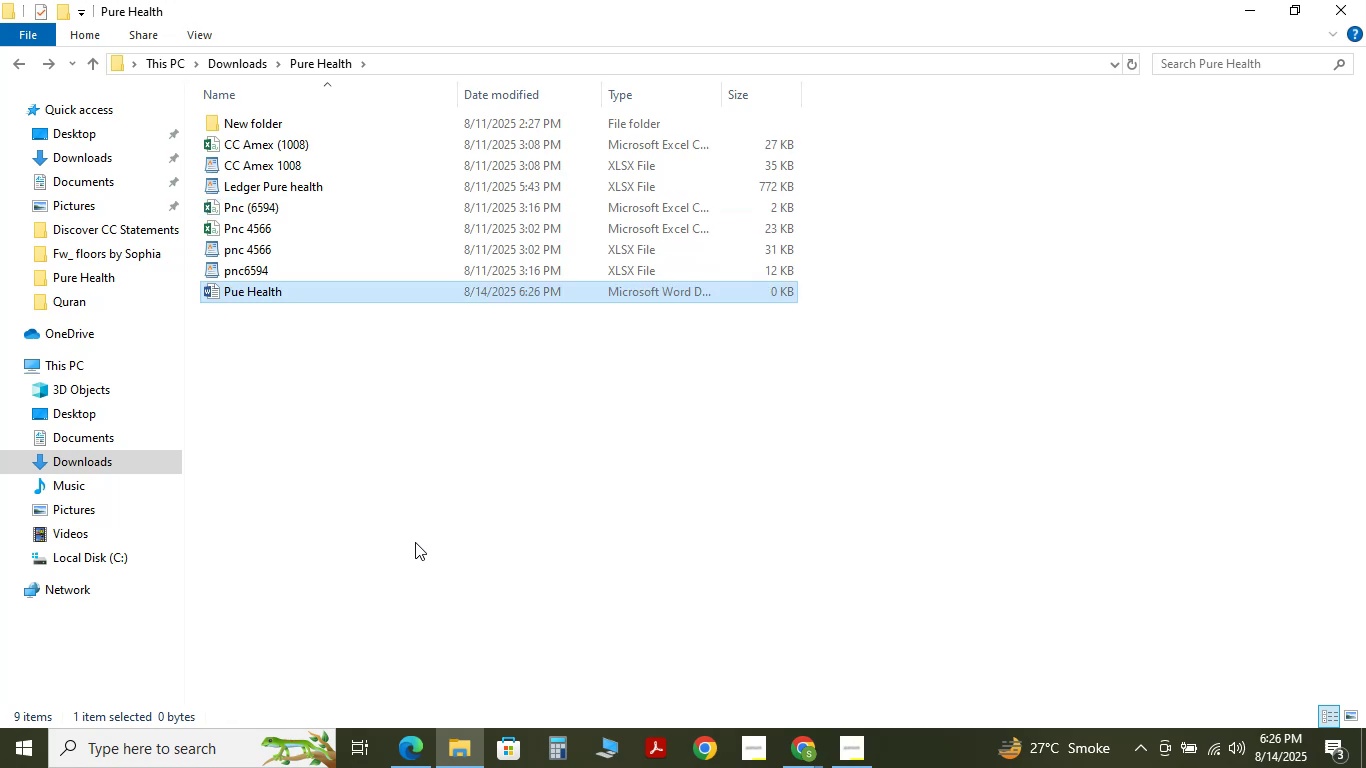 
key(Enter)
 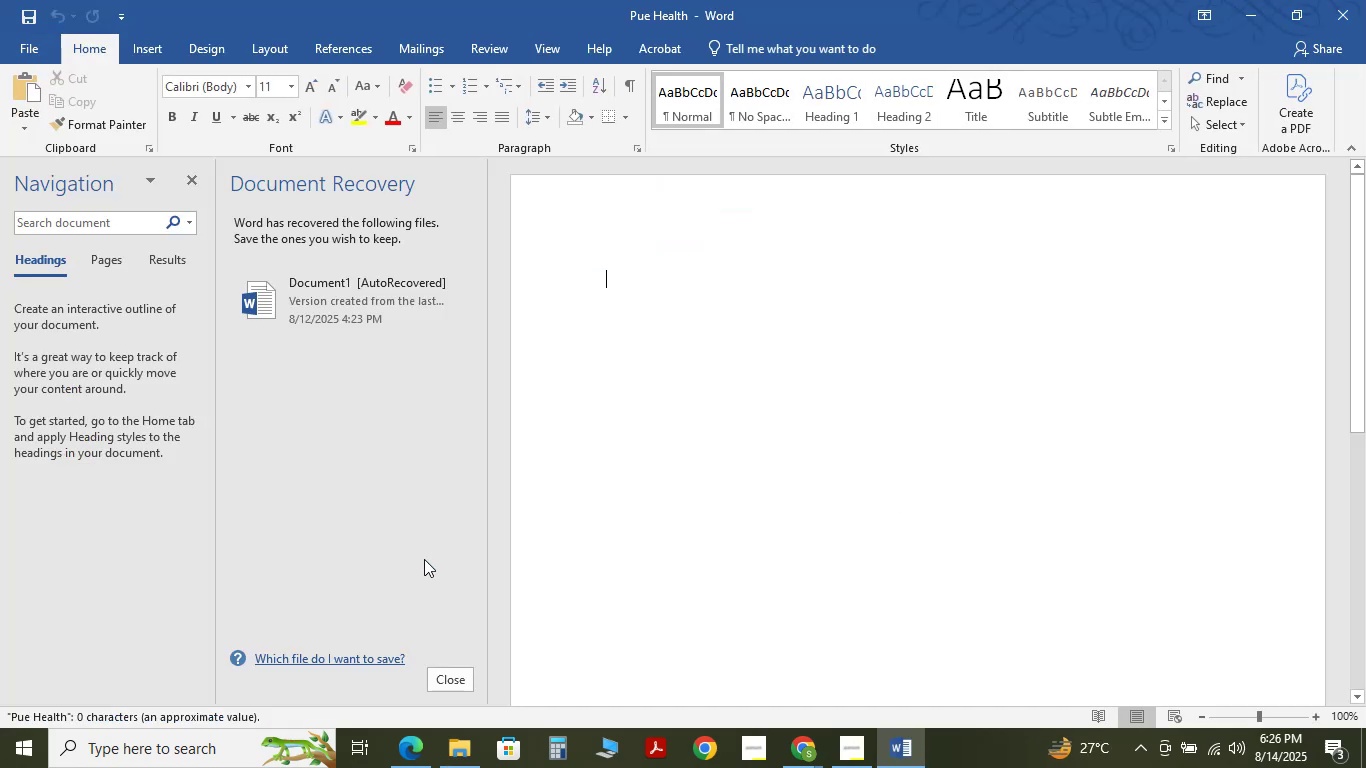 
left_click([192, 178])
 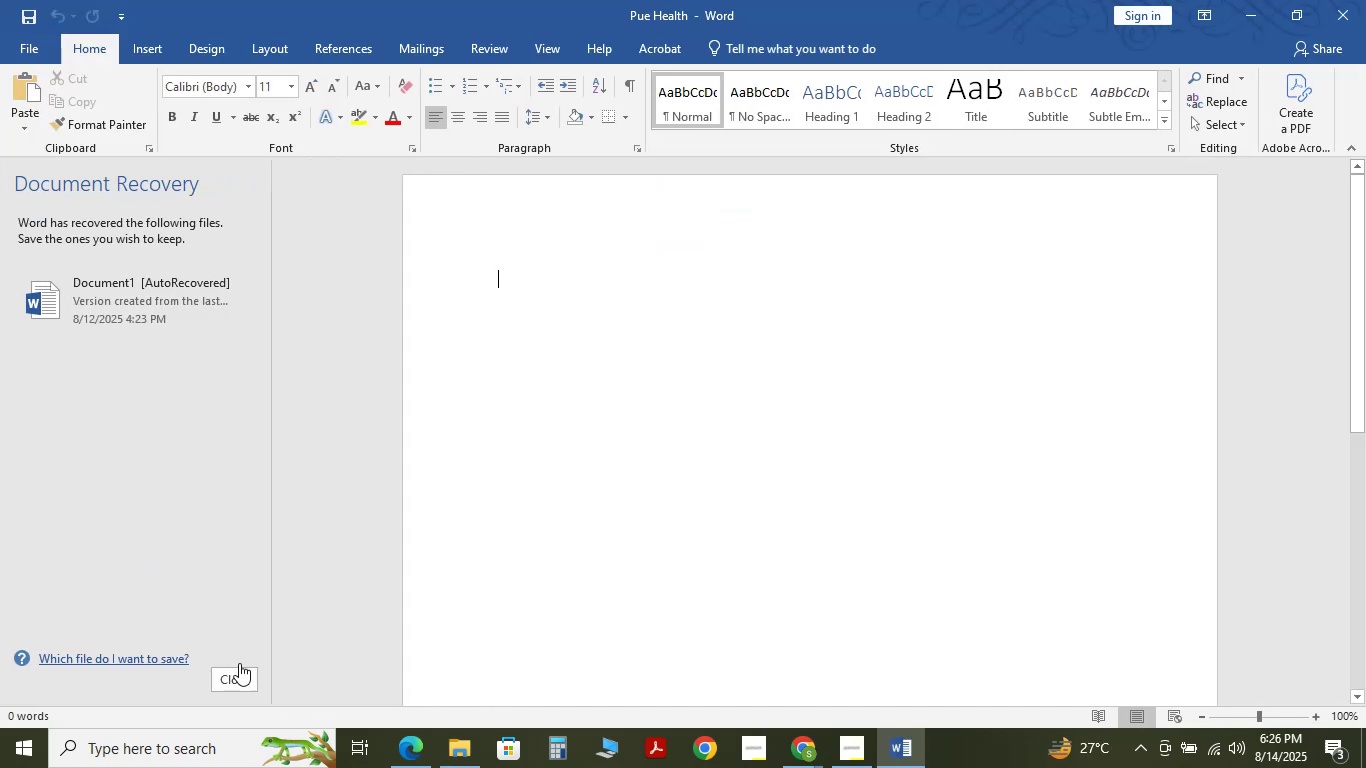 
left_click([243, 680])
 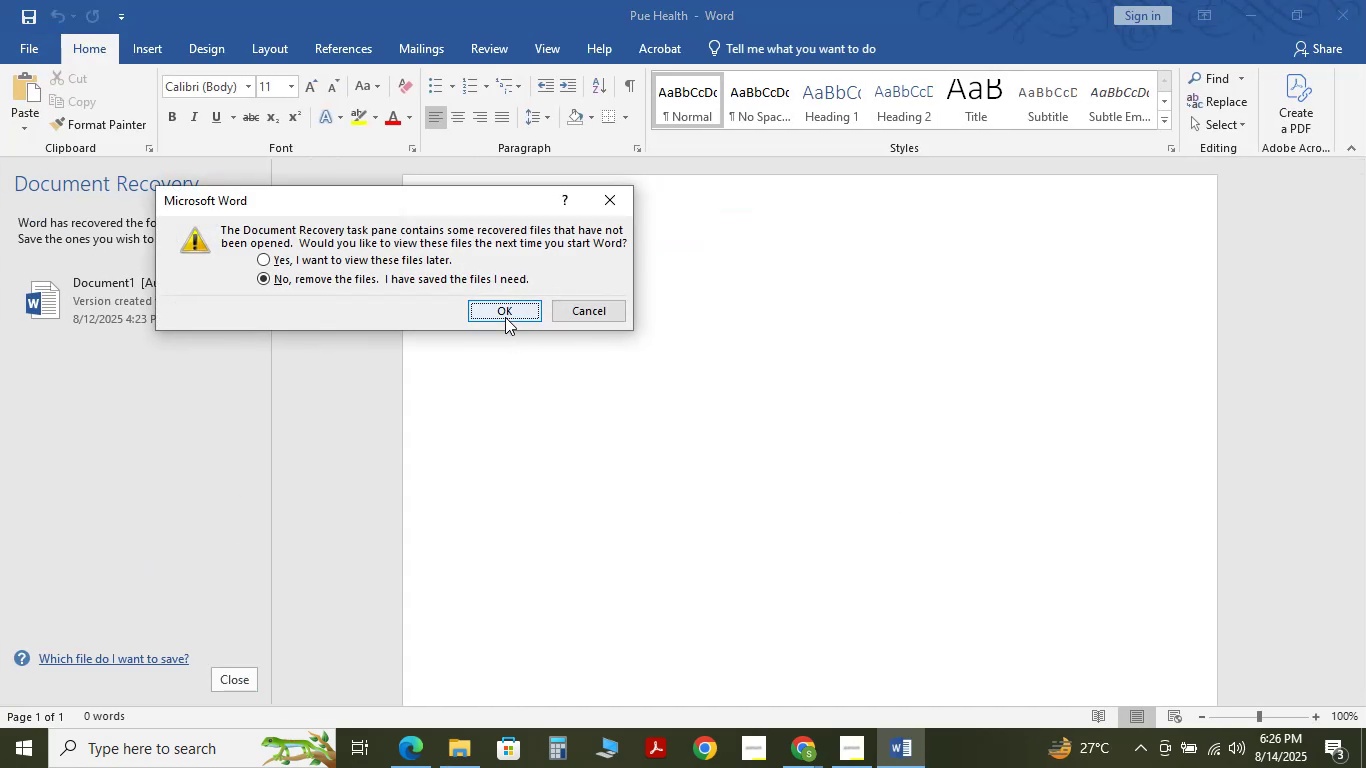 
left_click([506, 311])
 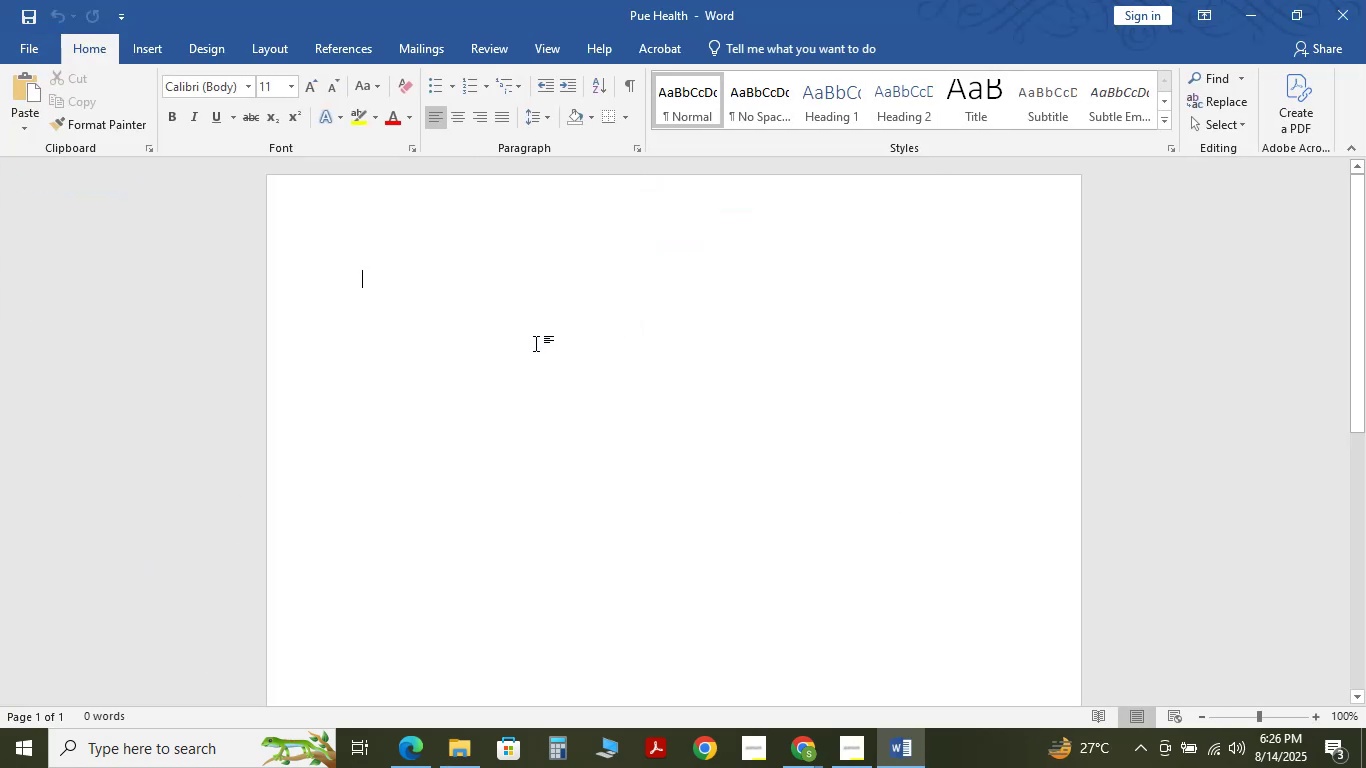 
left_click([534, 348])
 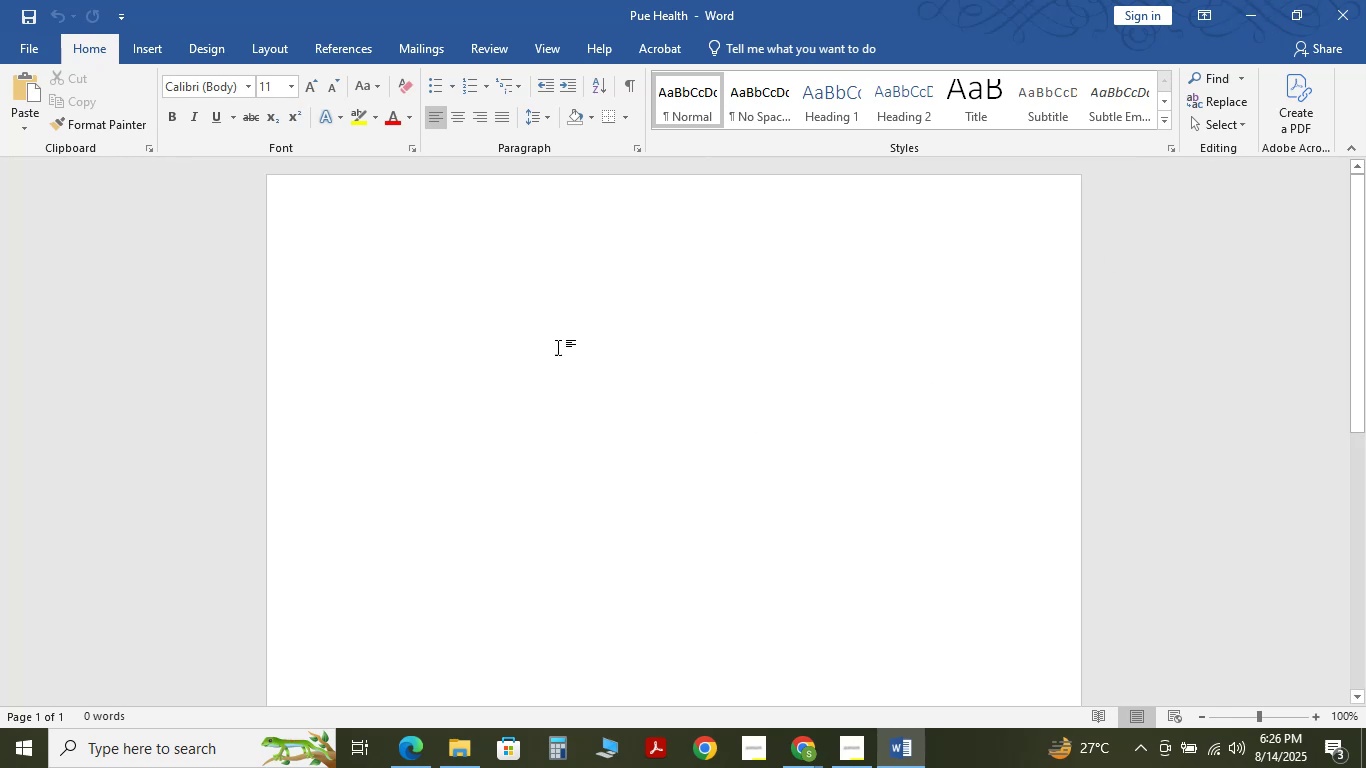 
left_click([497, 297])
 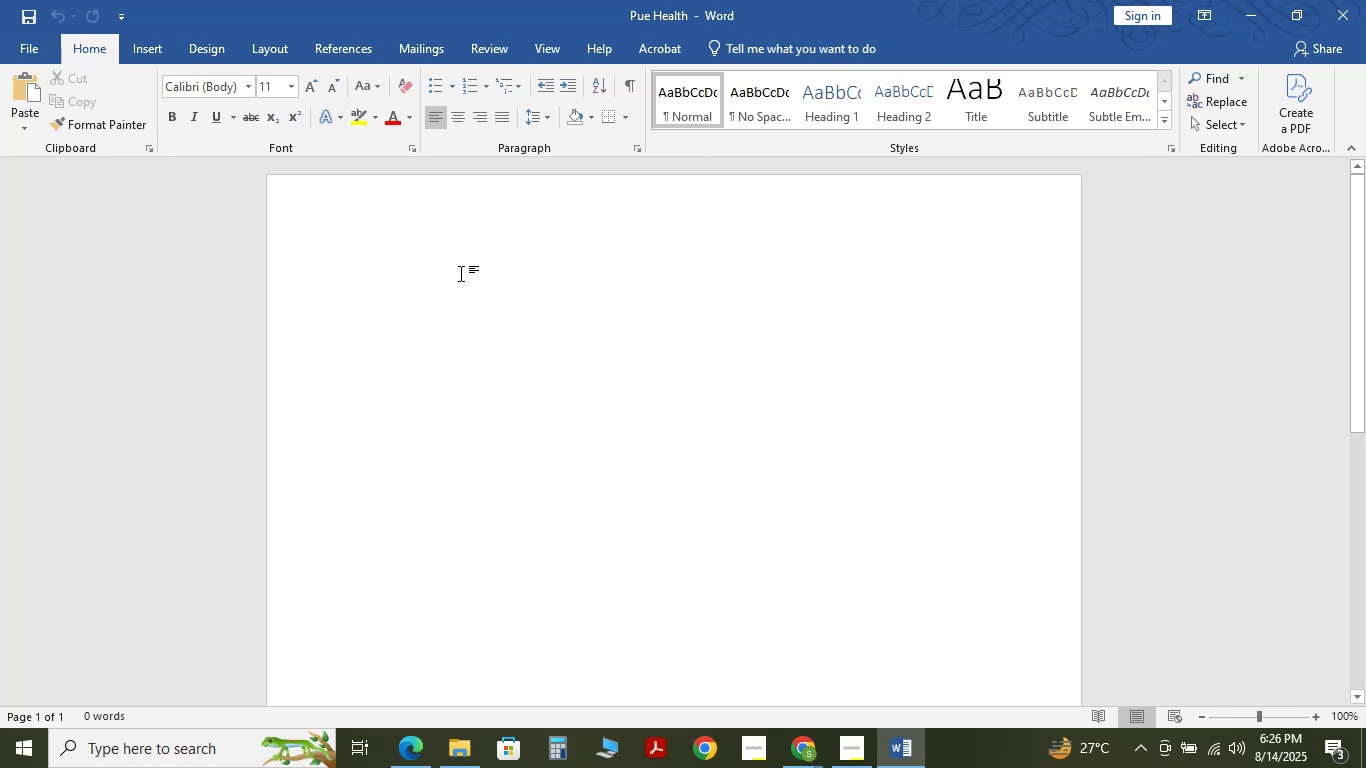 
left_click([461, 273])
 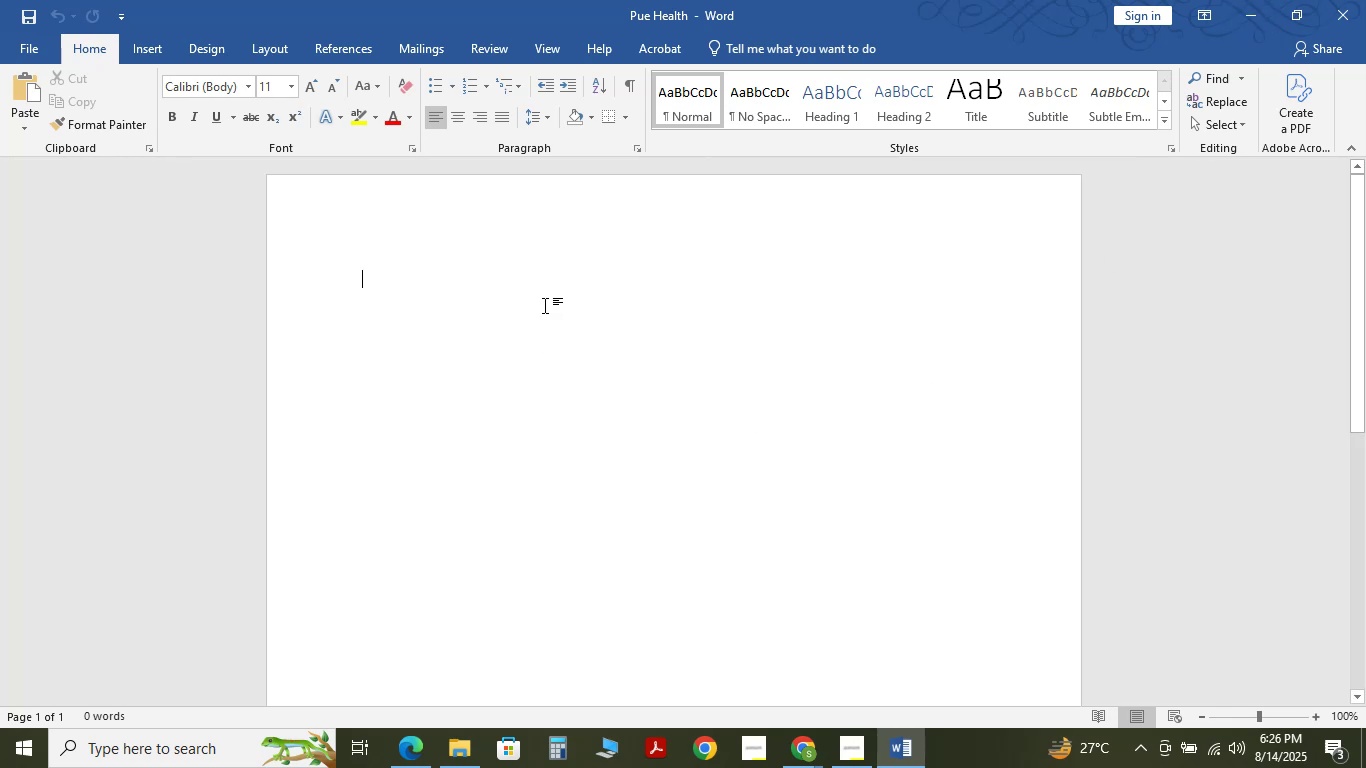 
left_click([545, 305])
 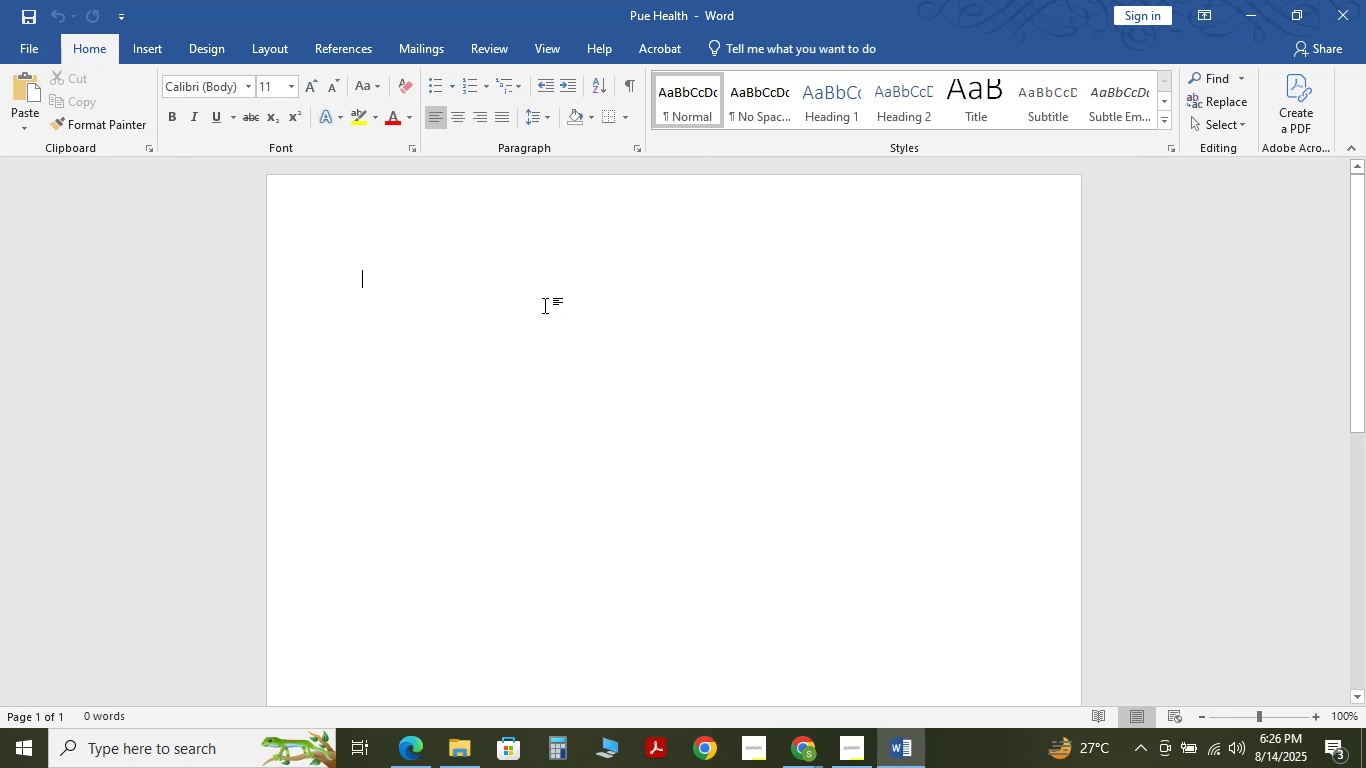 
type(jj)
key(Backspace)
key(Backspace)
key(Backspace)
 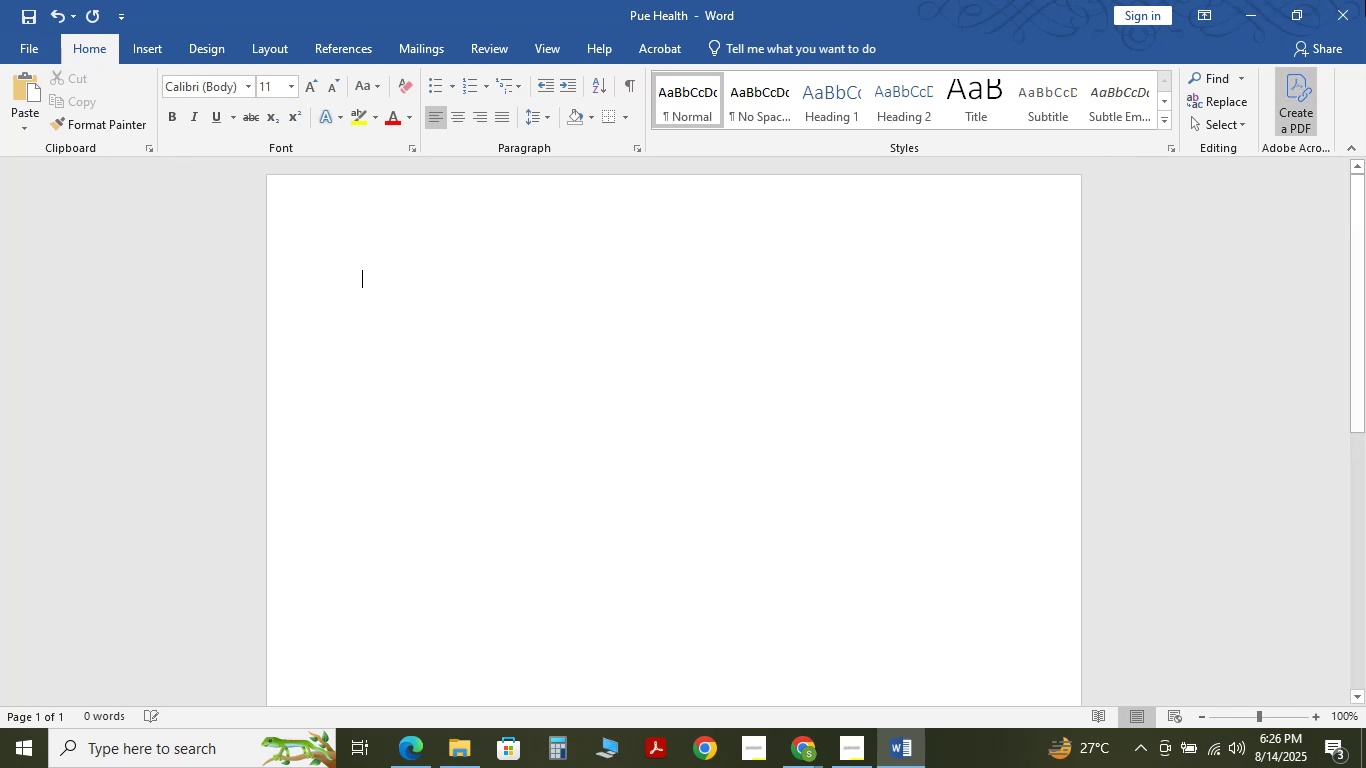 
hold_key(key=K, duration=0.3)
 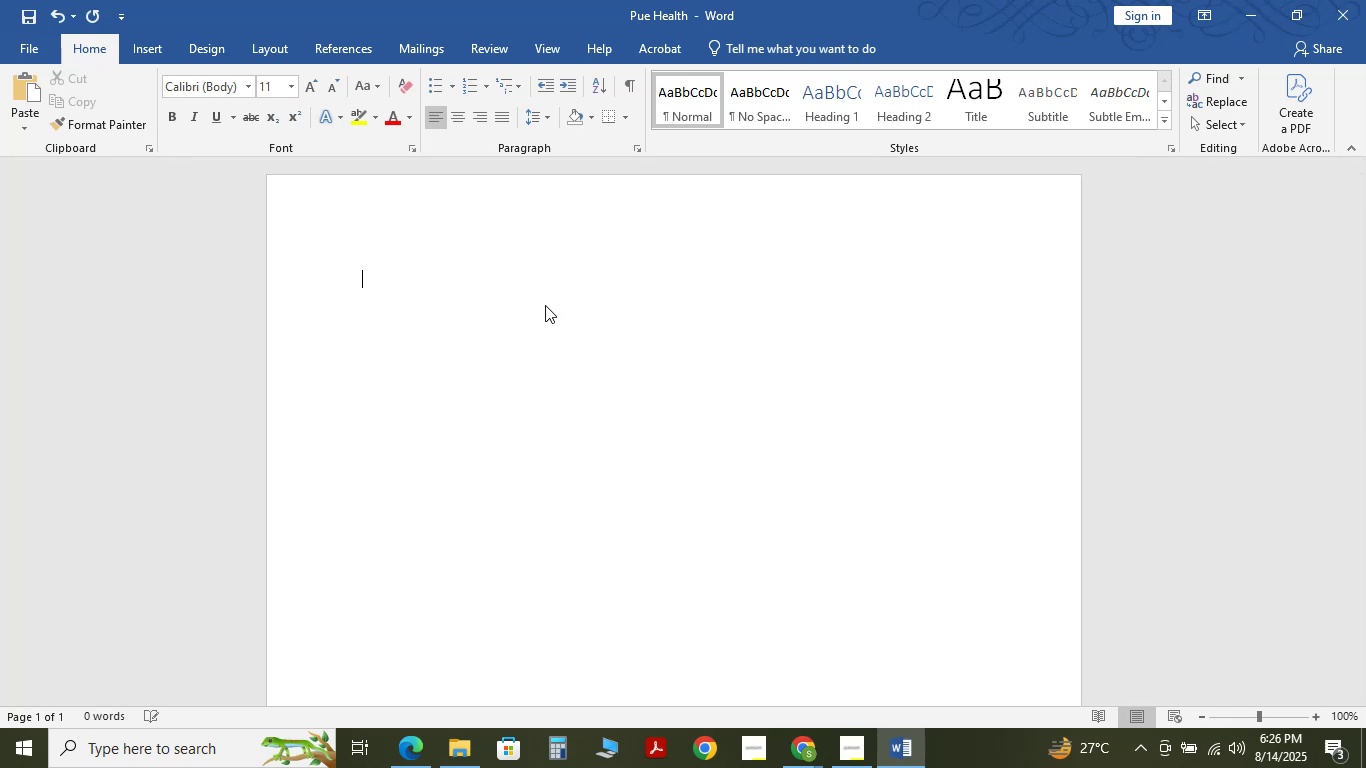 
left_click([1259, 3])
 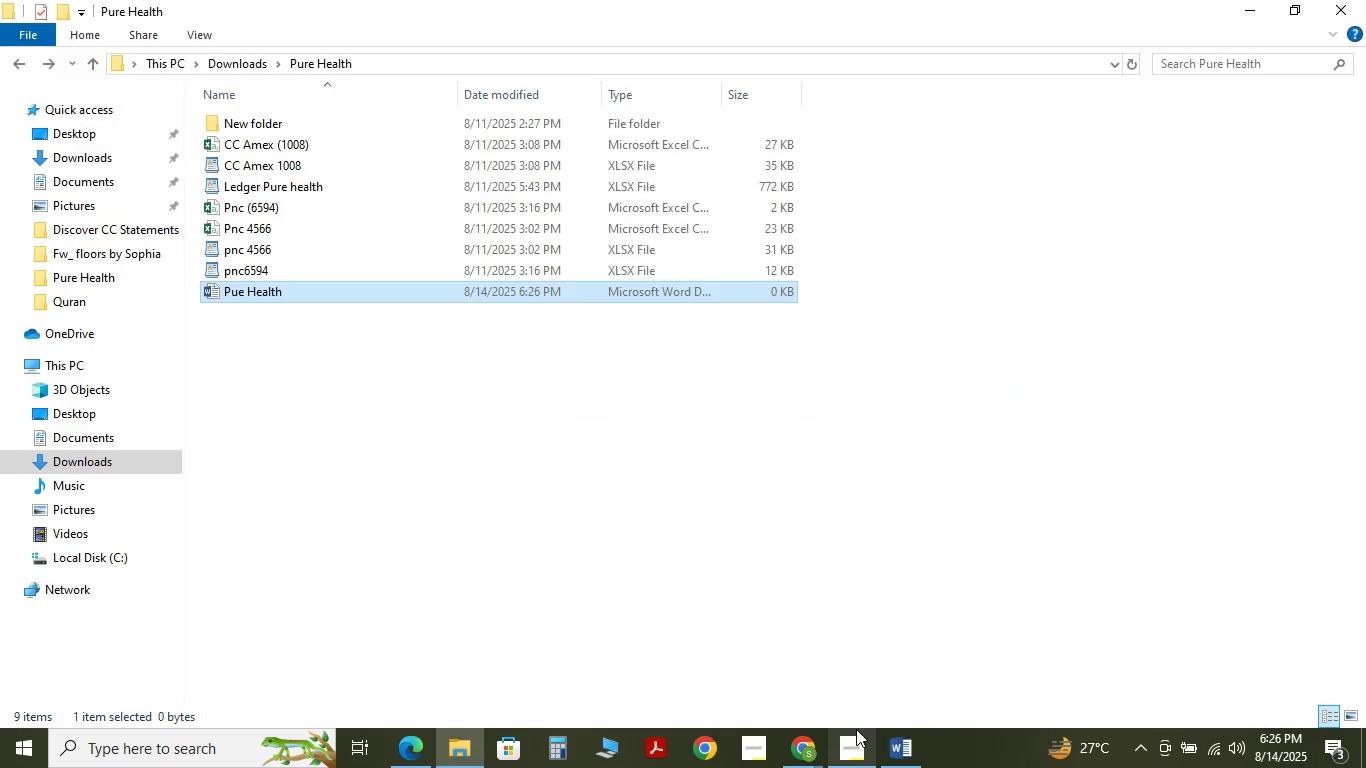 
mouse_move([845, 747])
 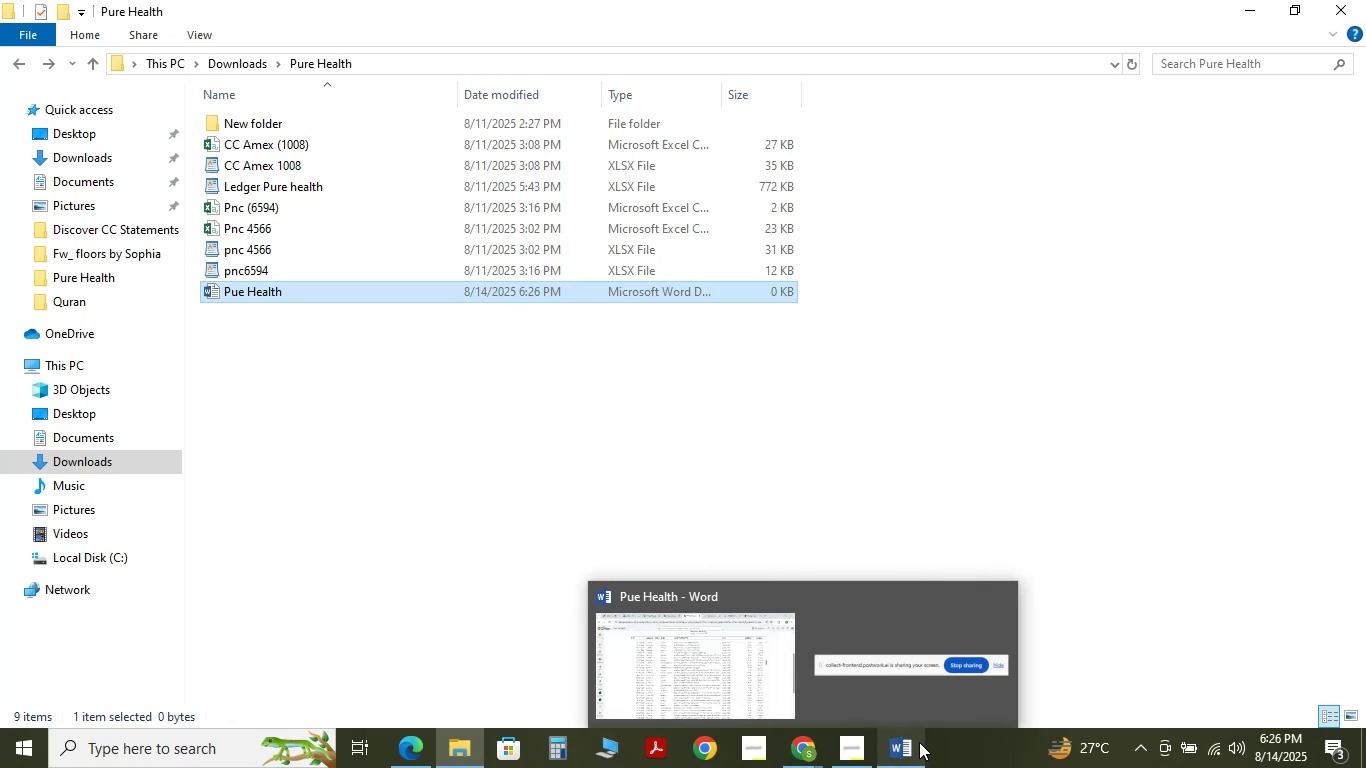 
left_click([900, 747])
 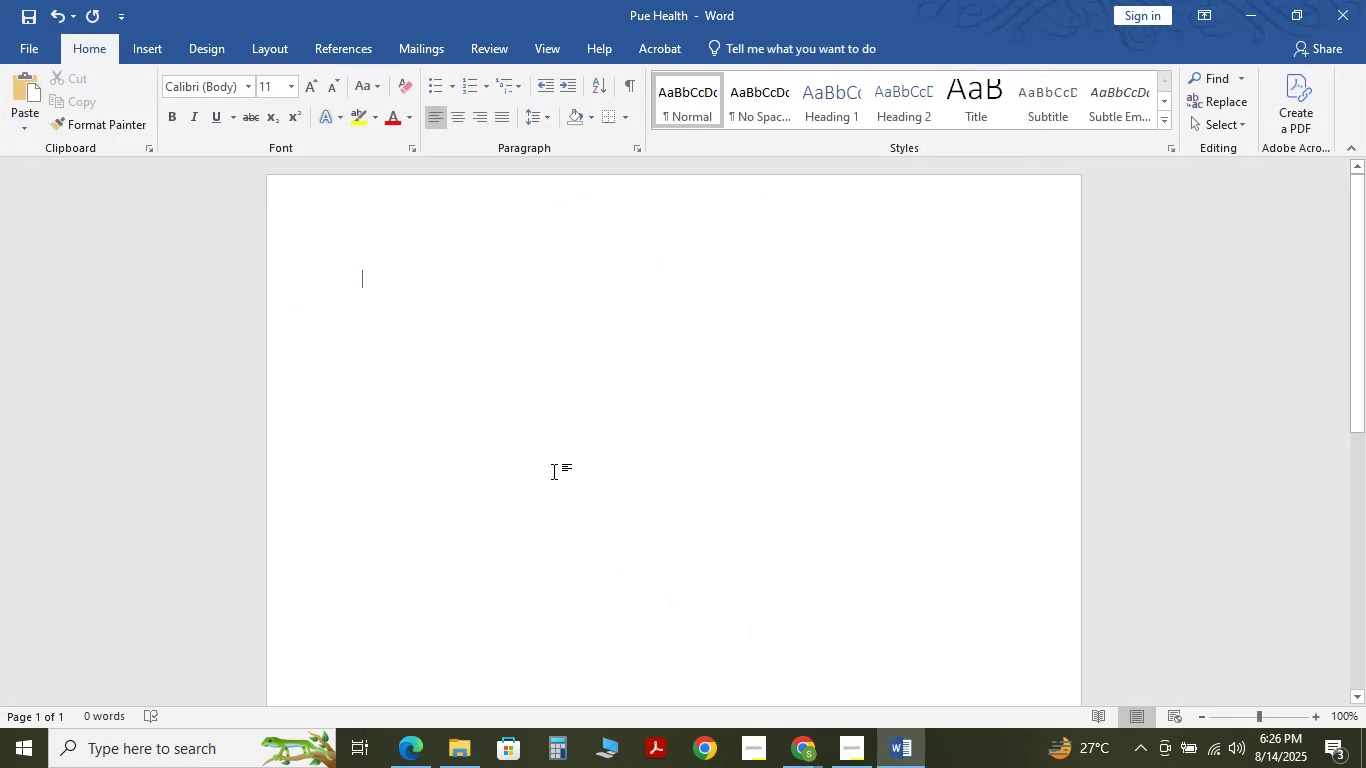 
type(Pure Helth )
 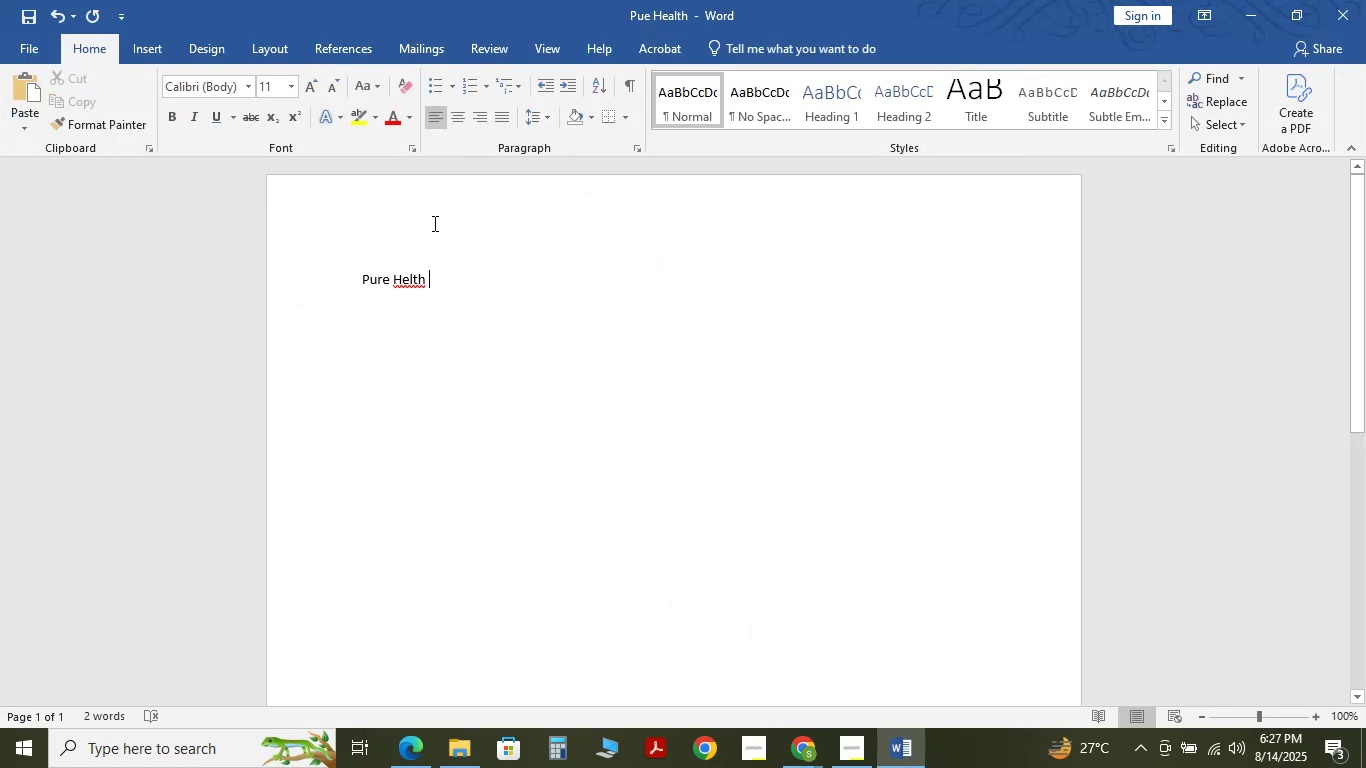 
left_click([411, 274])
 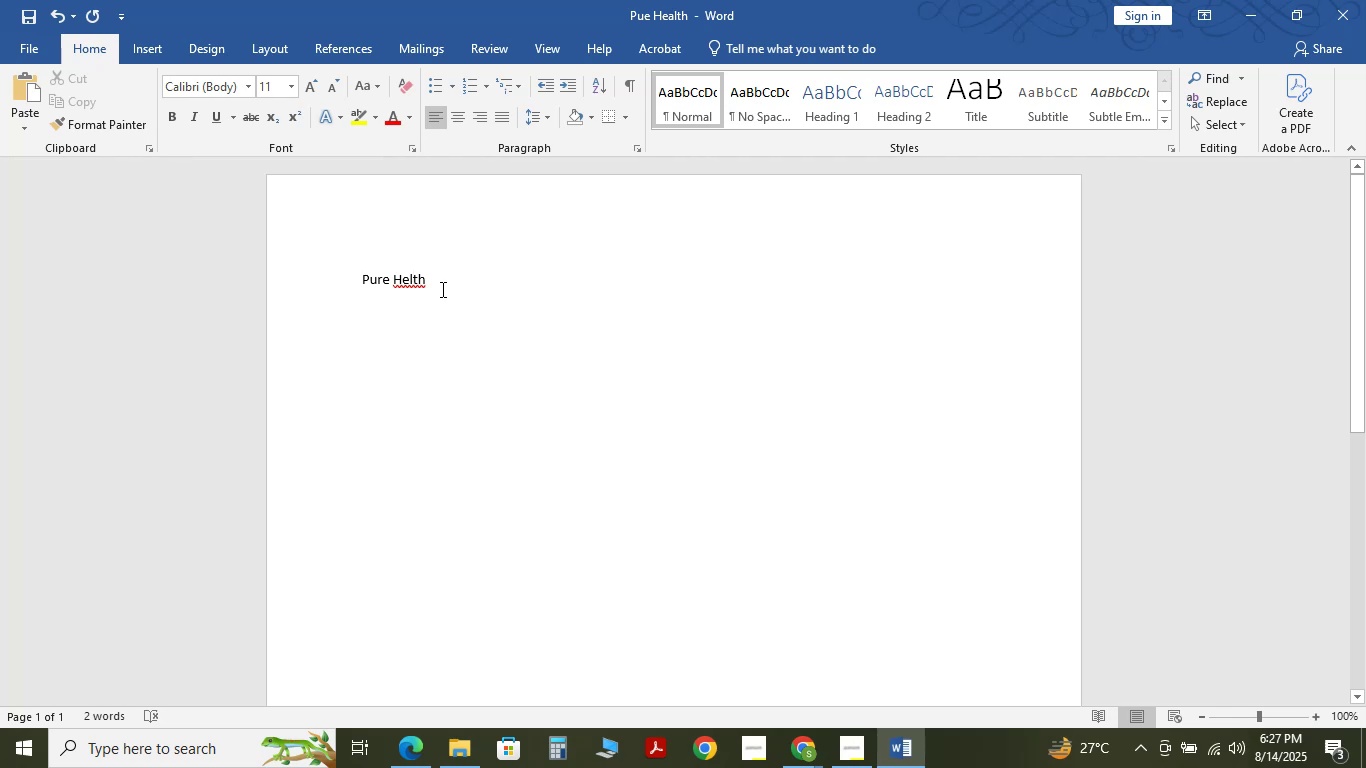 
key(ArrowLeft)
 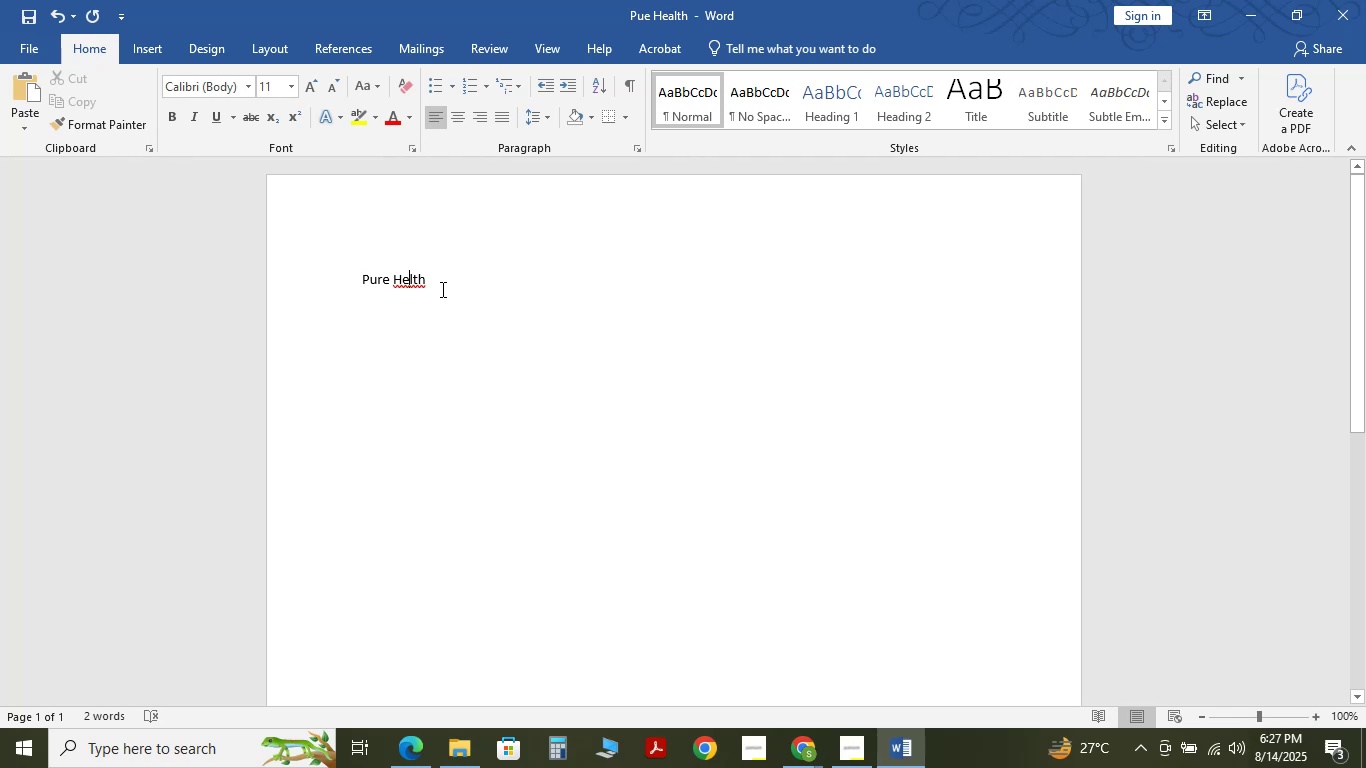 
key(A)
 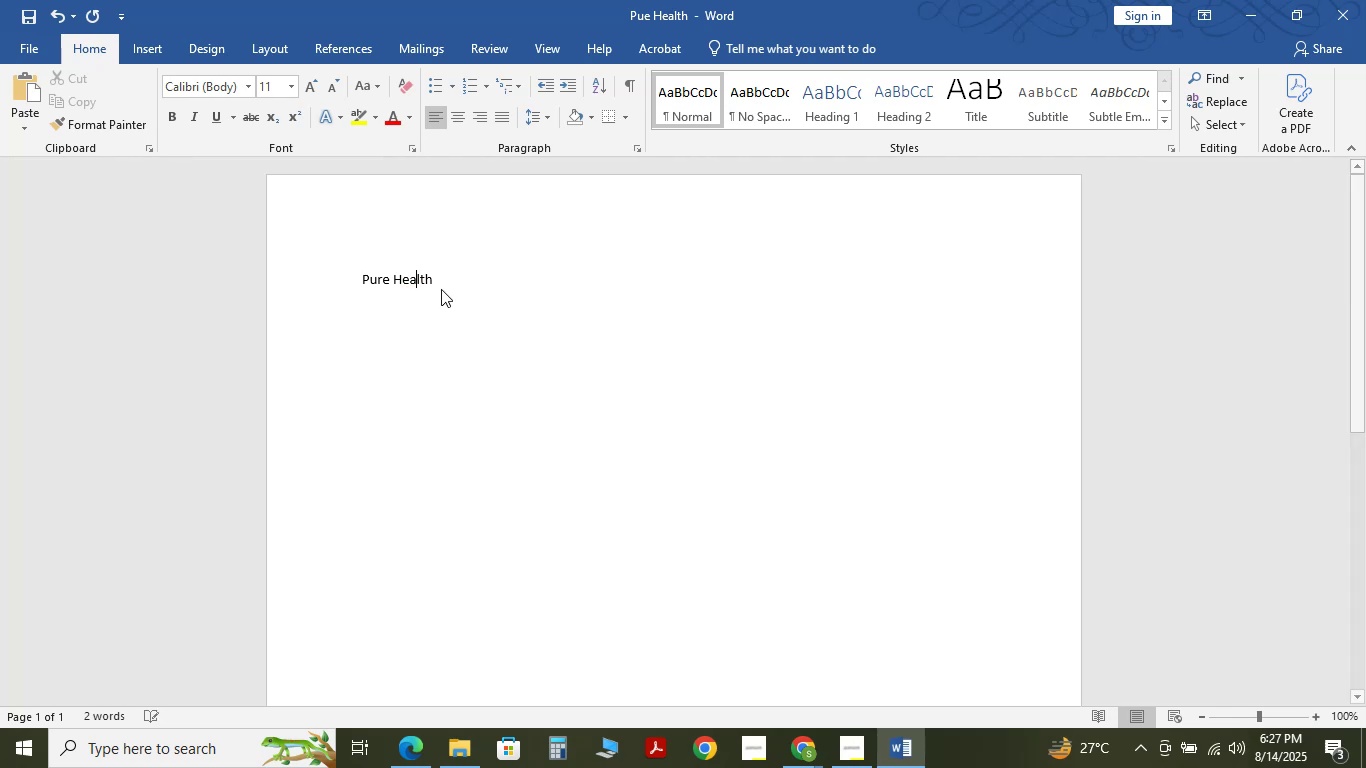 
key(ArrowRight)
 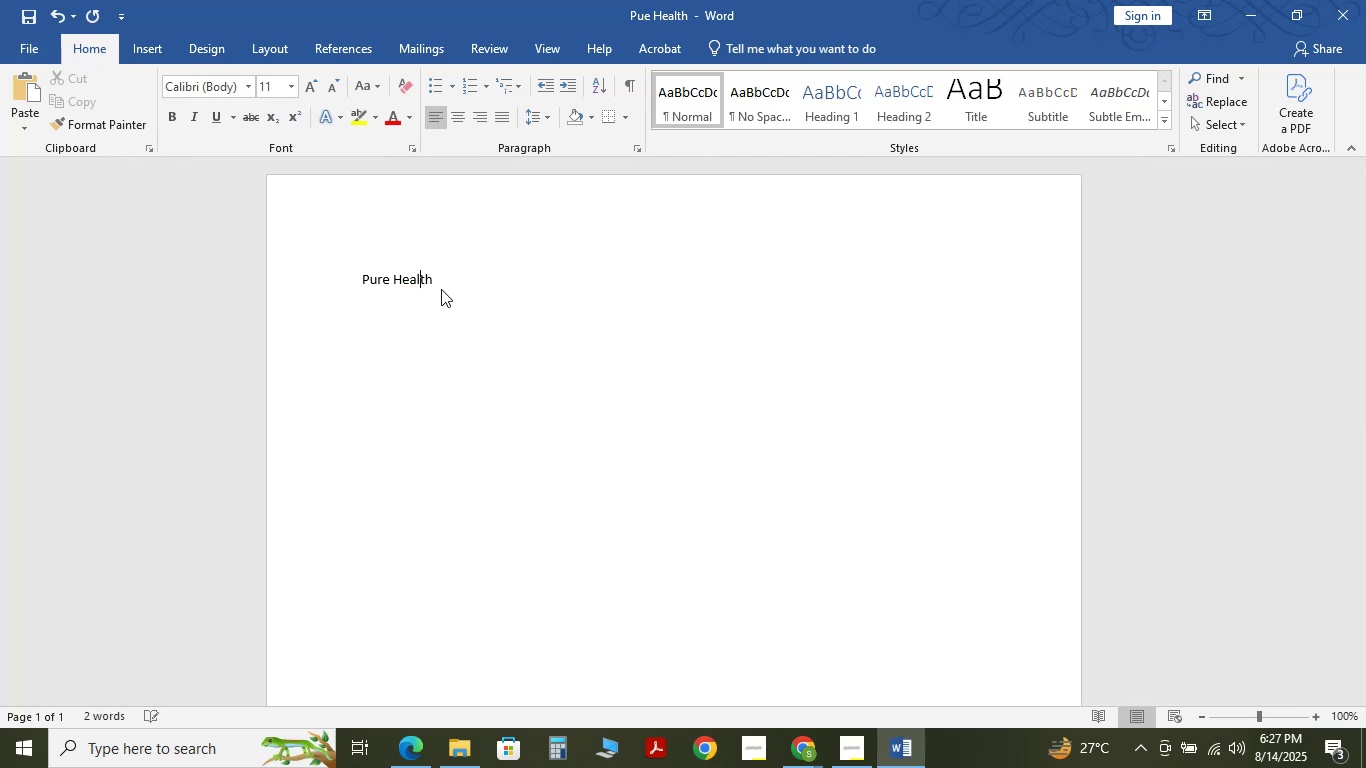 
key(ArrowRight)
 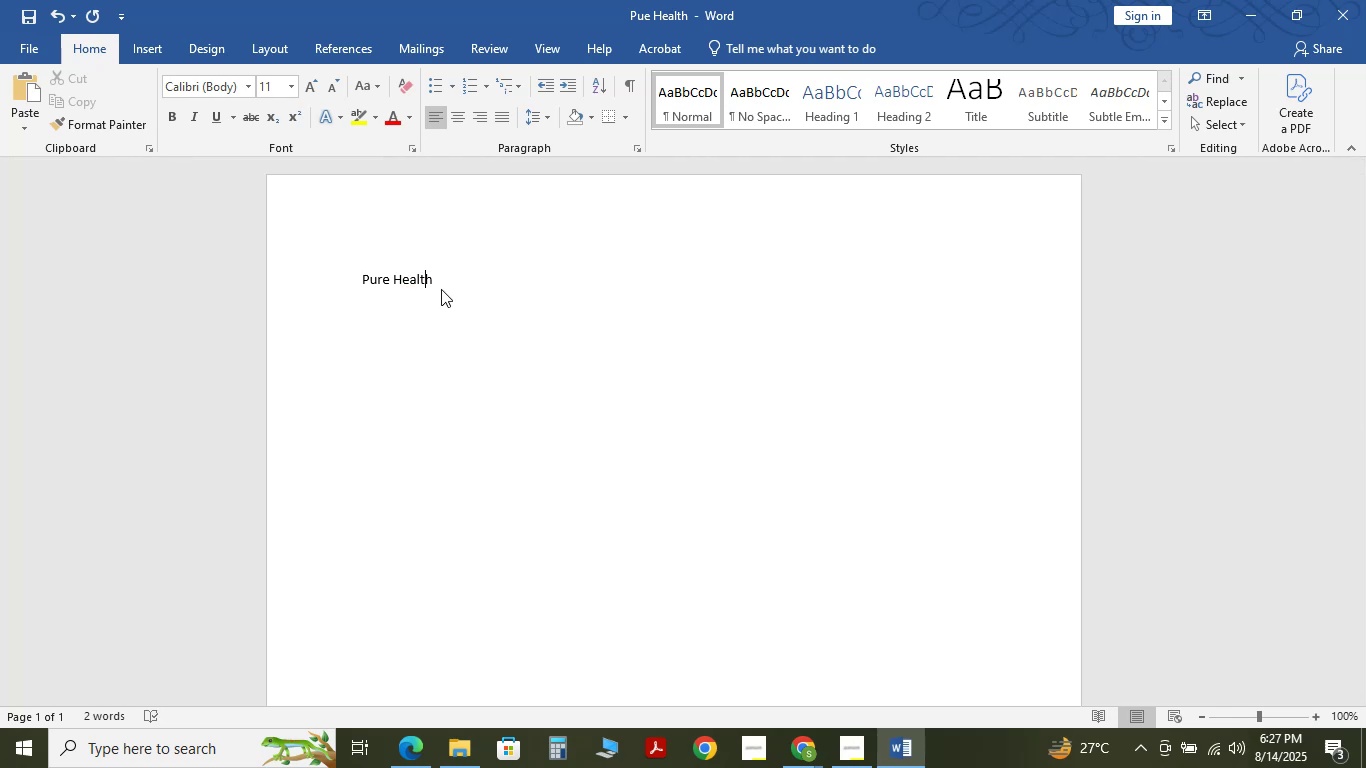 
key(ArrowRight)
 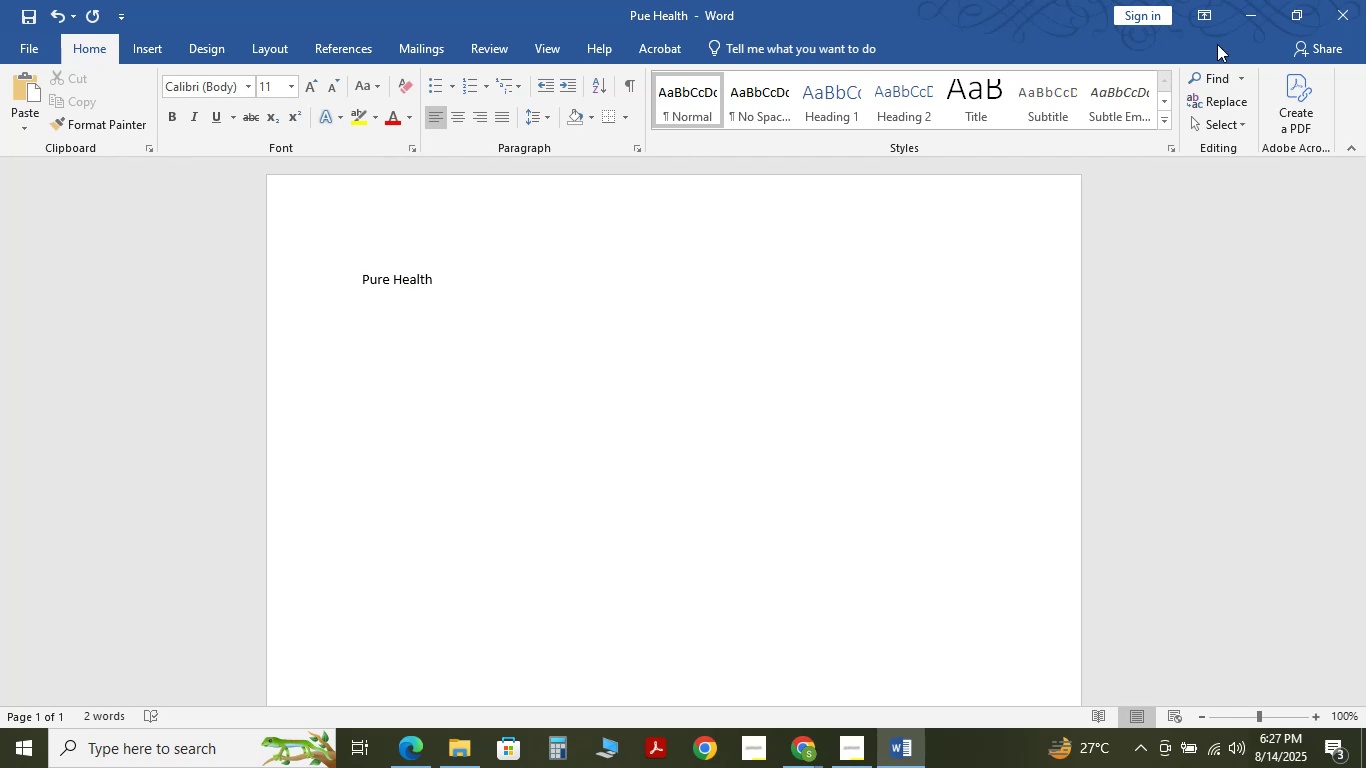 
left_click([1232, 14])
 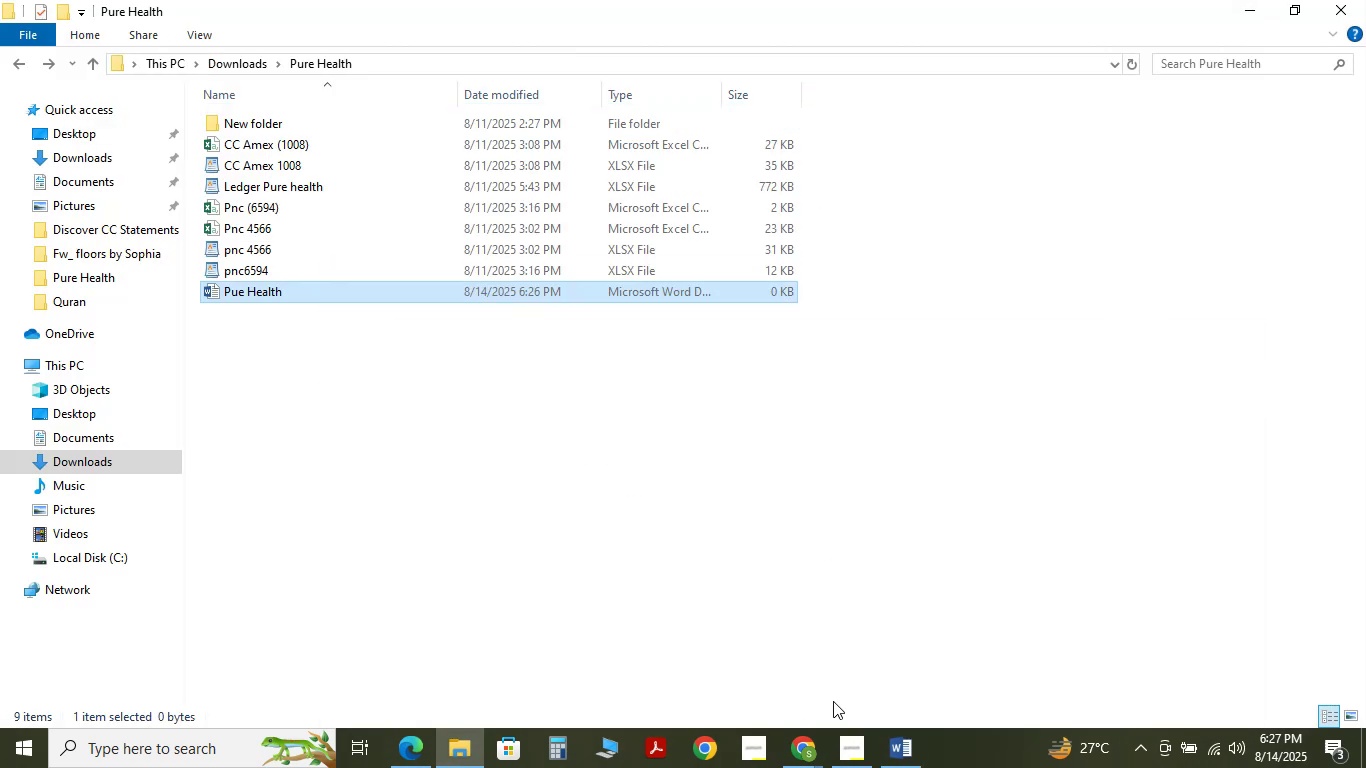 
left_click([814, 746])
 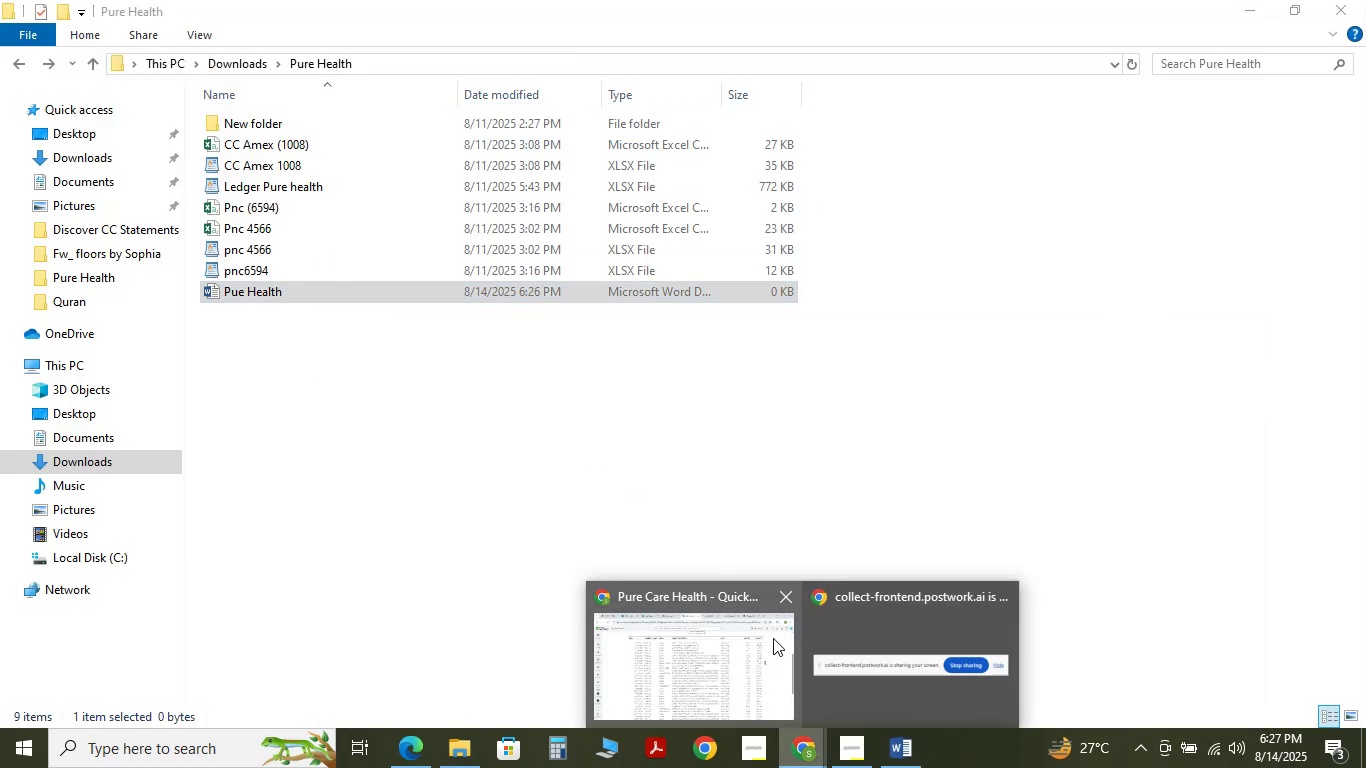 
left_click([739, 644])
 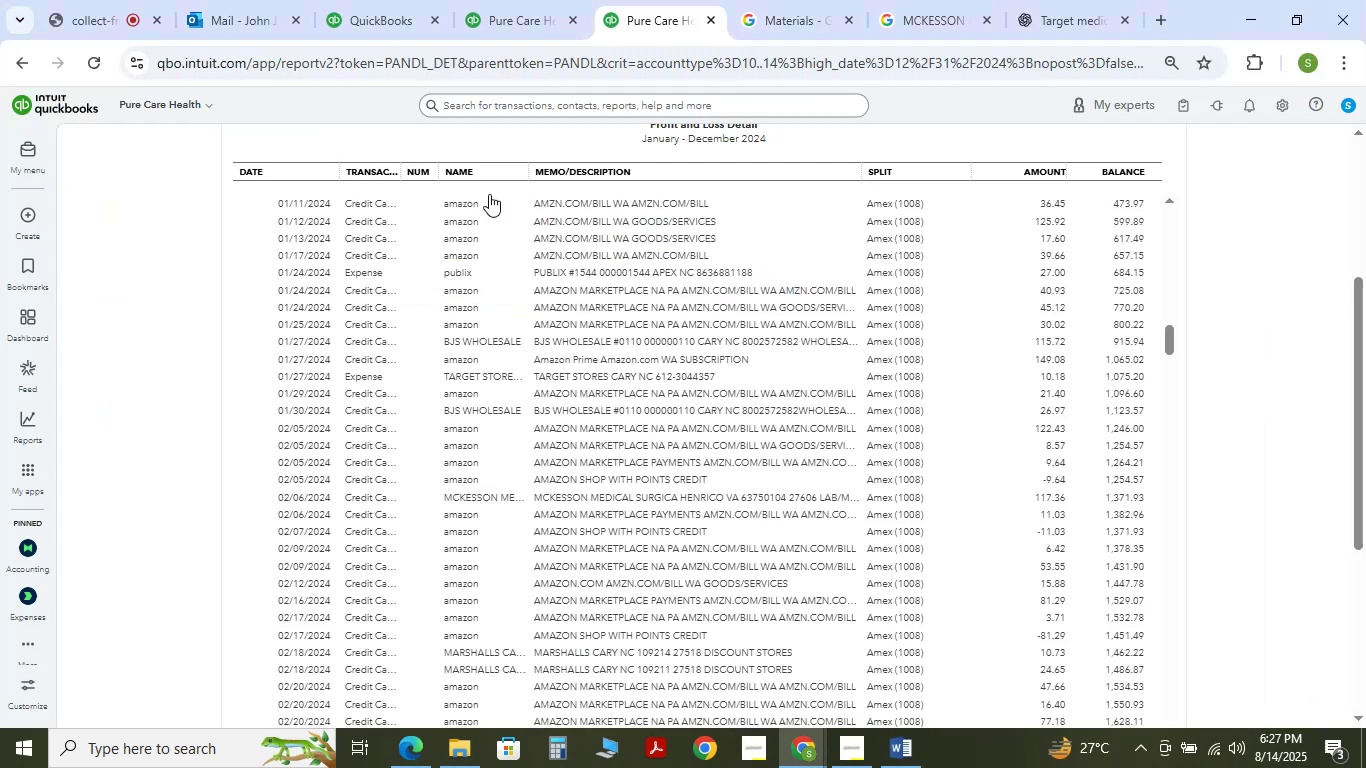 
scroll: coordinate [497, 188], scroll_direction: up, amount: 4.0
 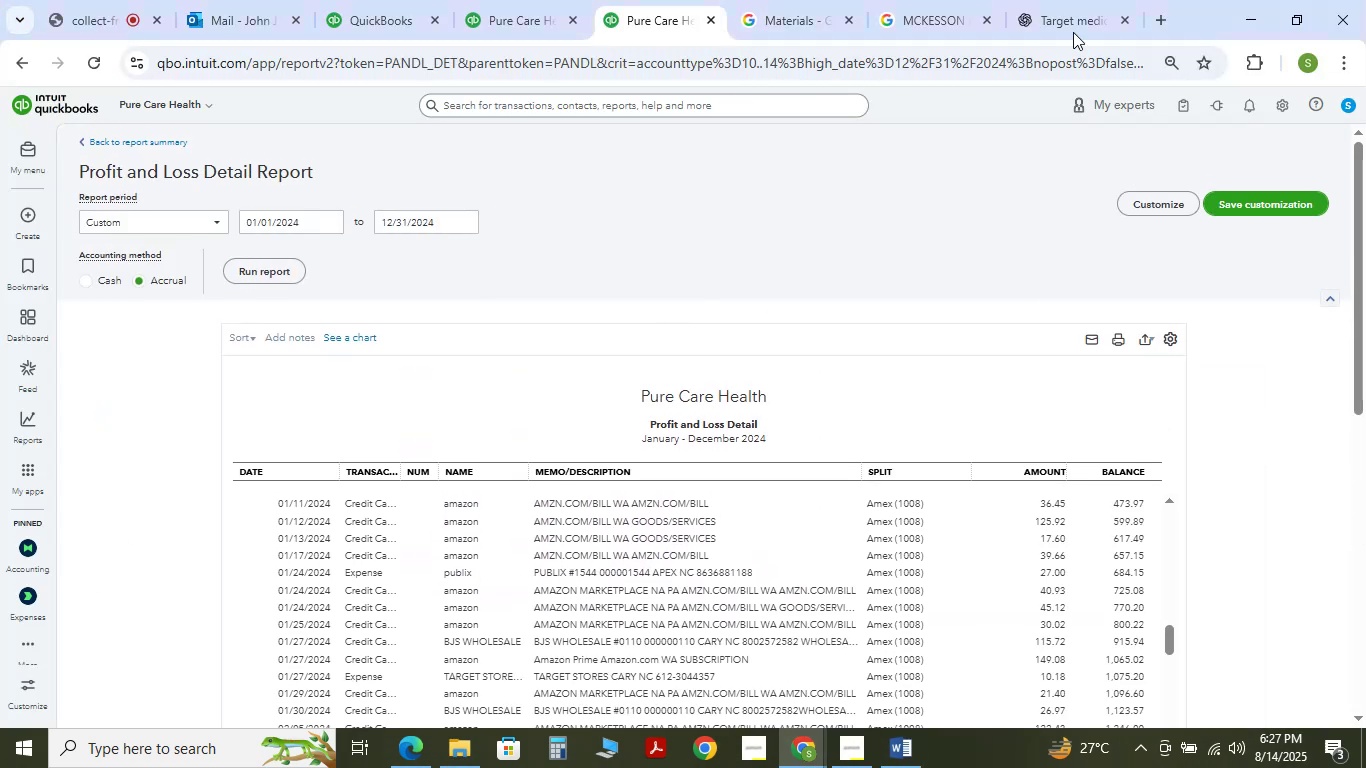 
left_click([1232, 16])
 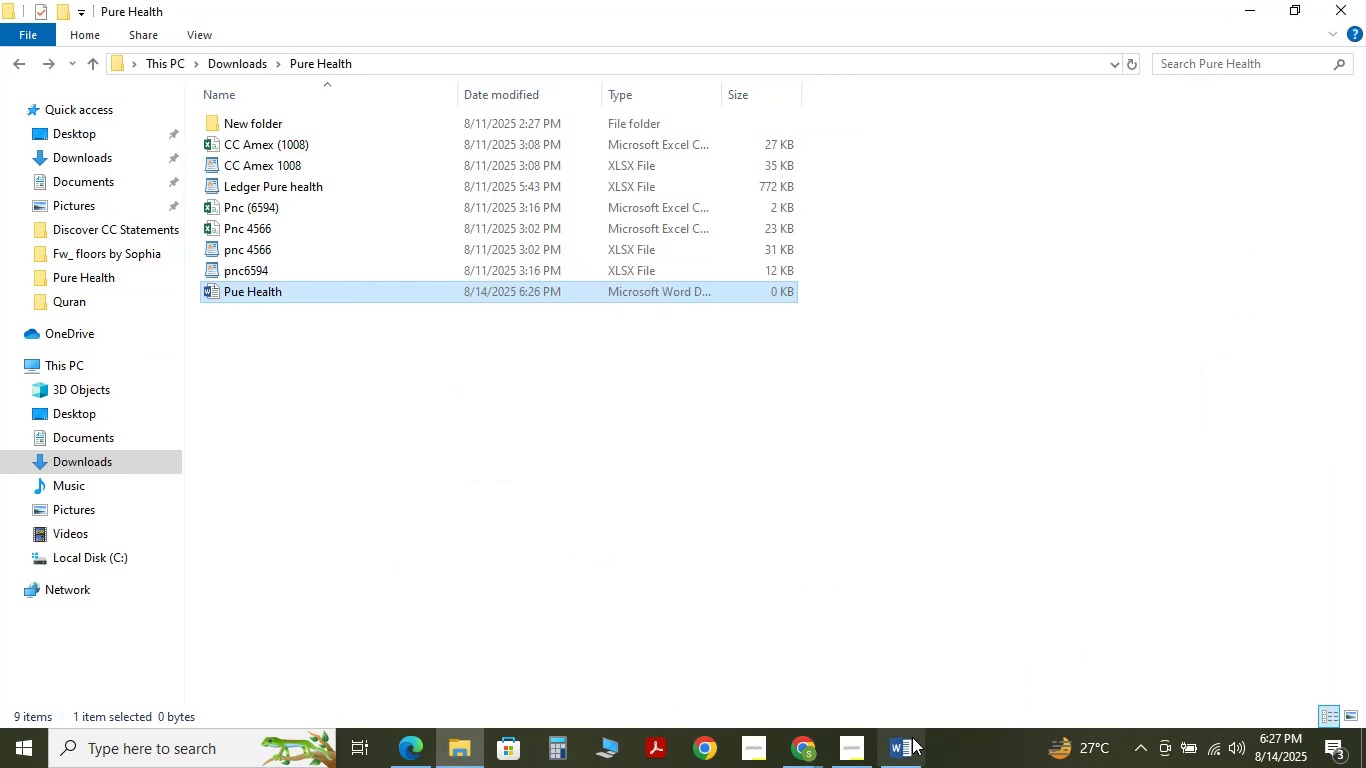 
left_click([912, 746])
 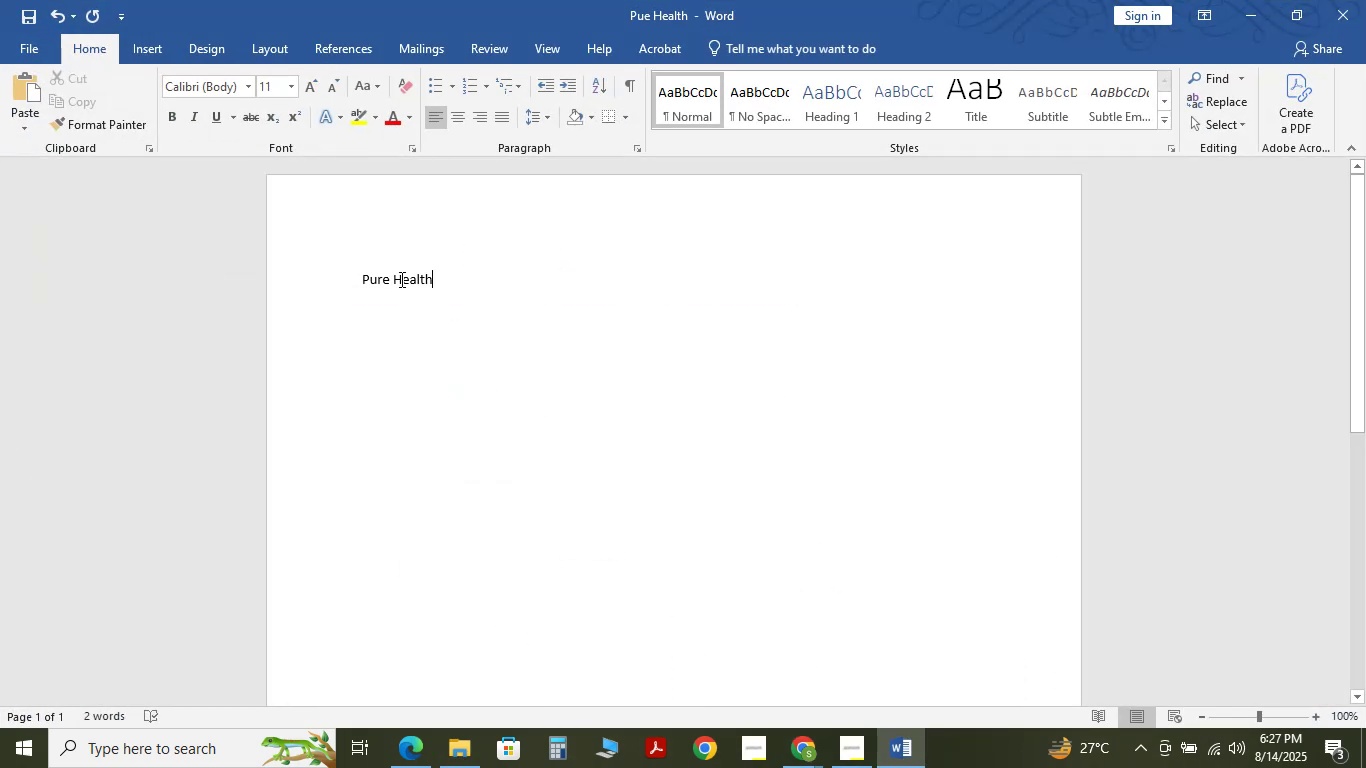 
left_click([395, 281])
 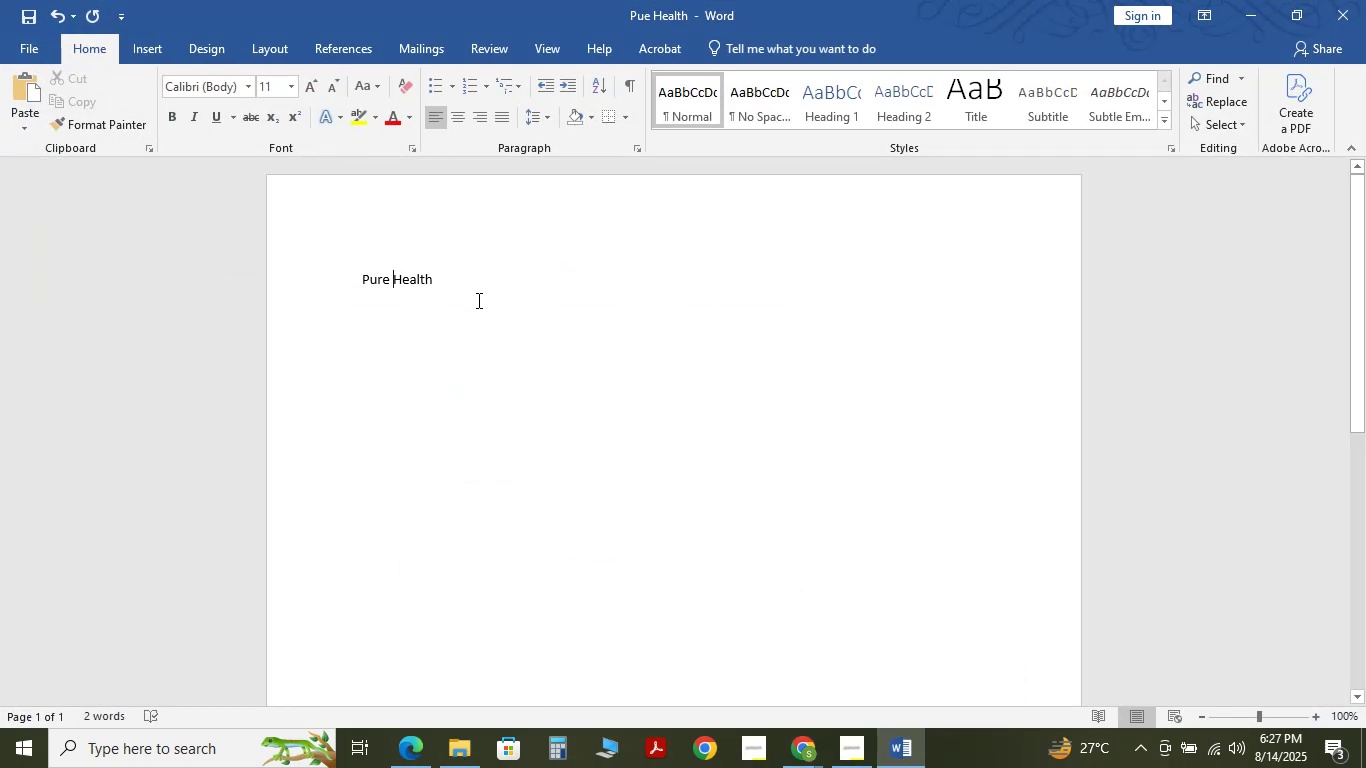 
type(Care )
 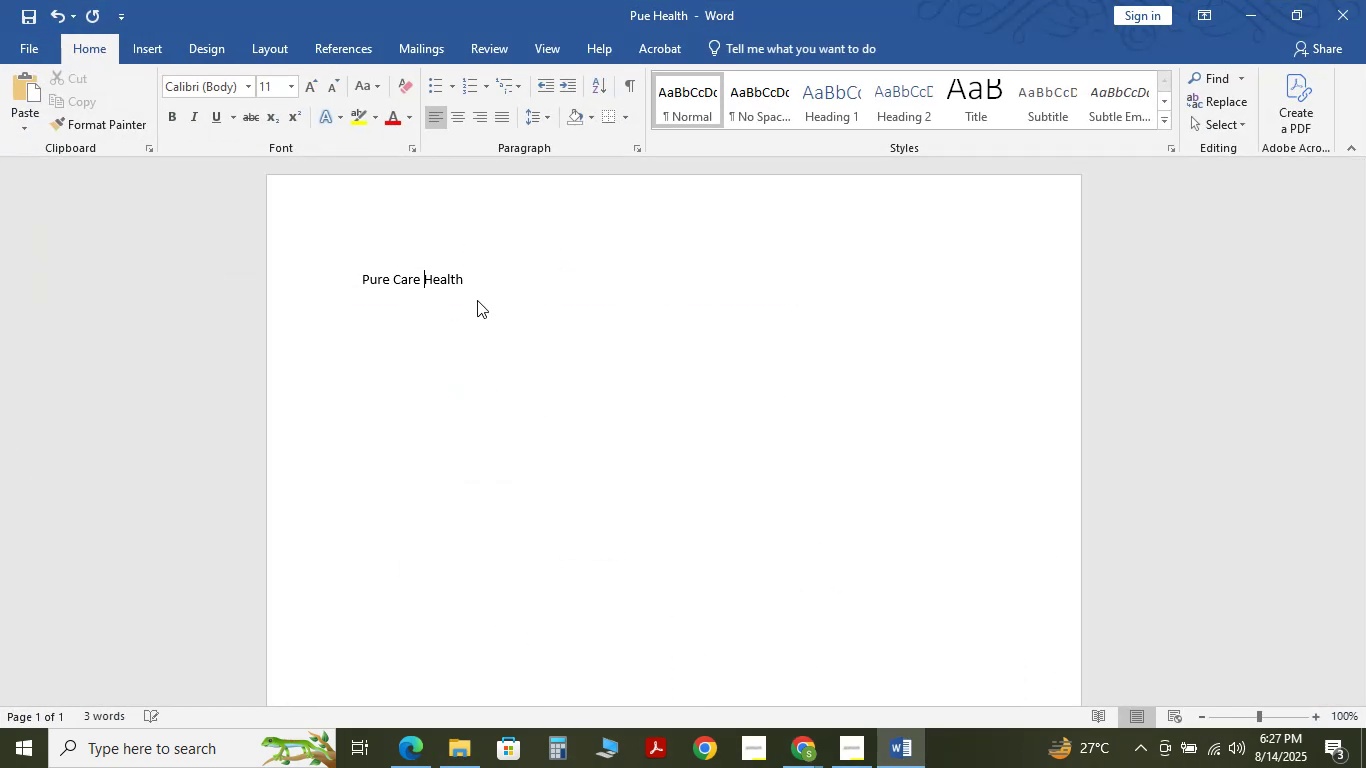 
key(ArrowLeft)
 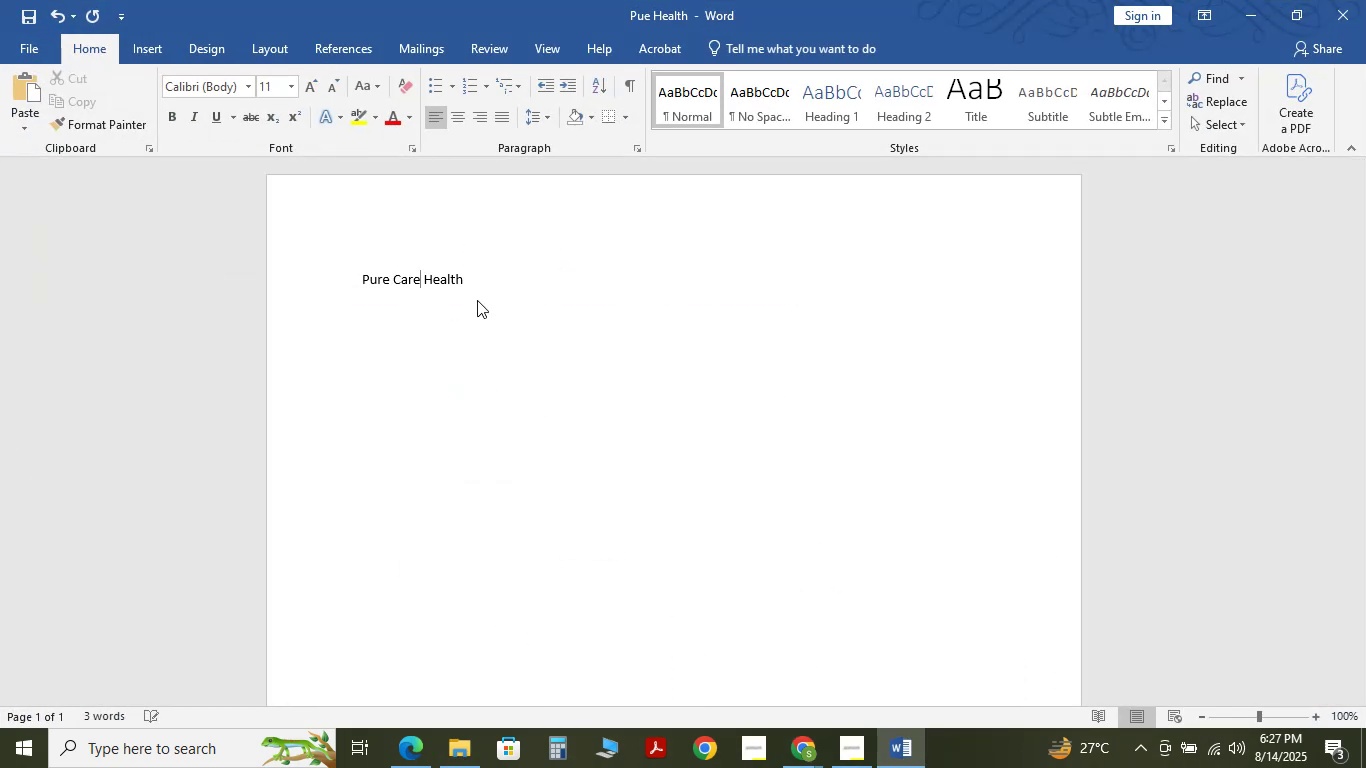 
key(ArrowLeft)
 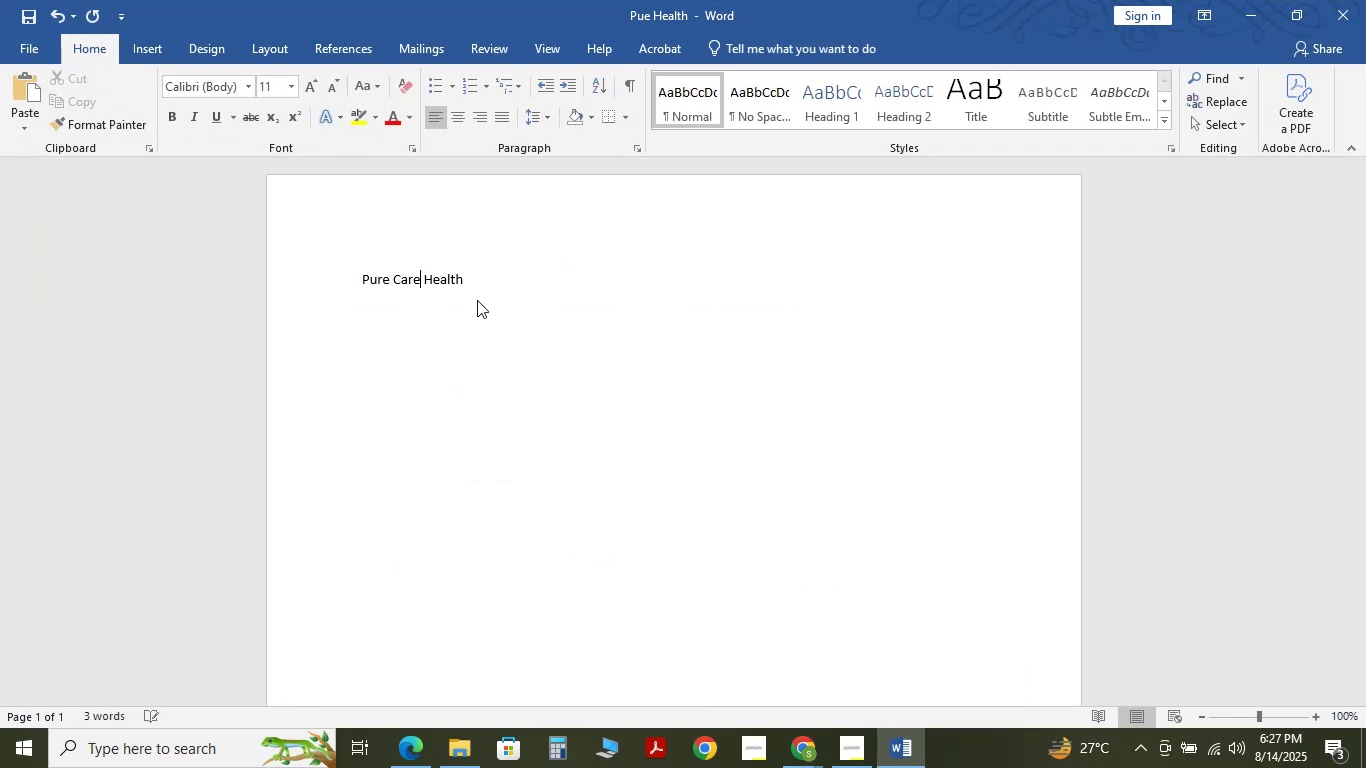 
key(ArrowLeft)
 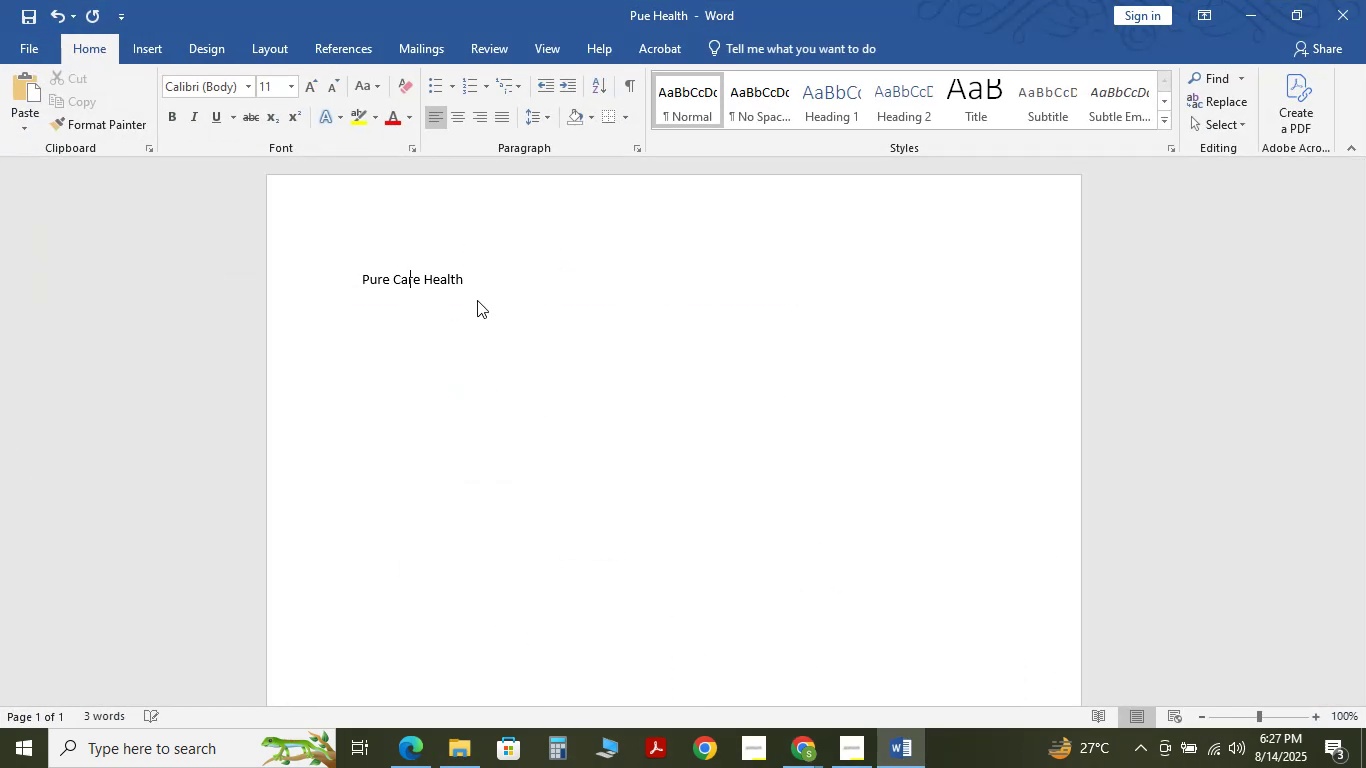 
hold_key(key=ArrowLeft, duration=0.73)
 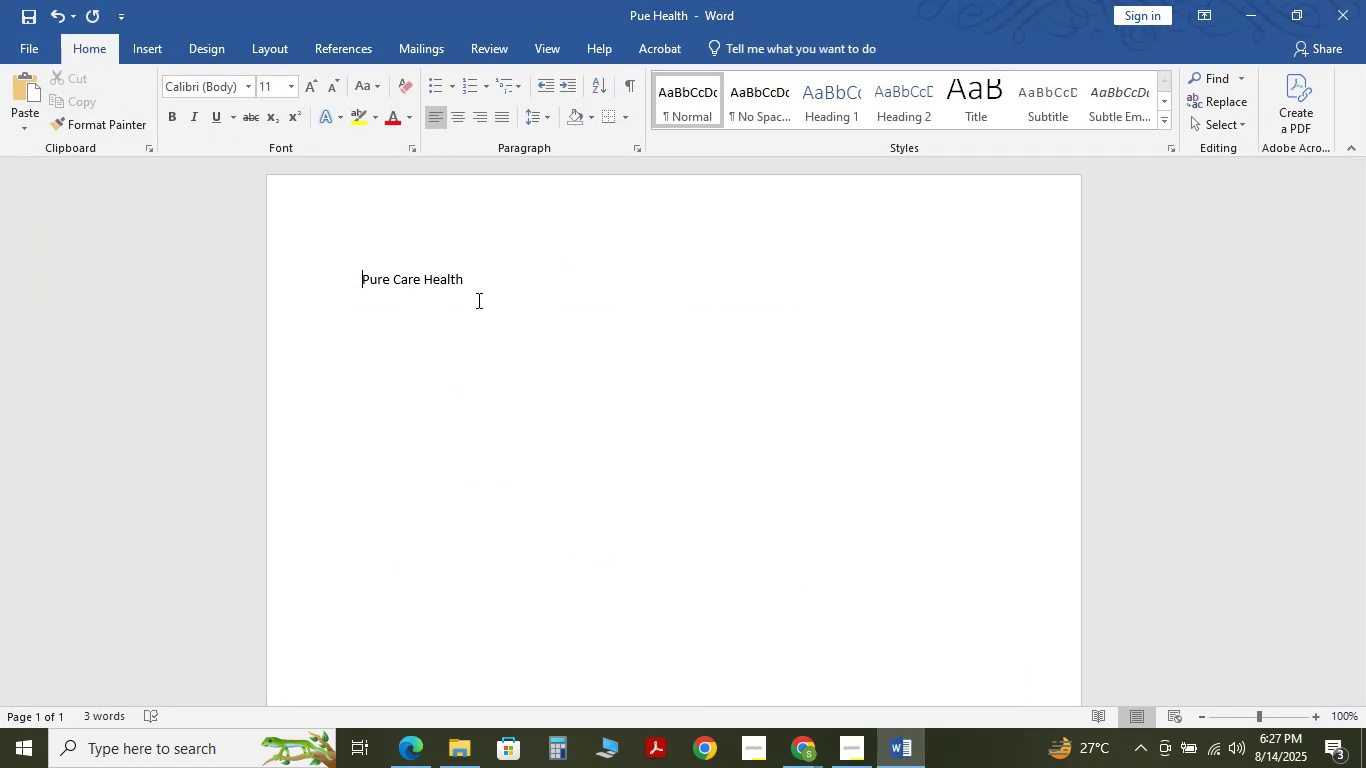 
hold_key(key=ArrowRight, duration=0.9)
 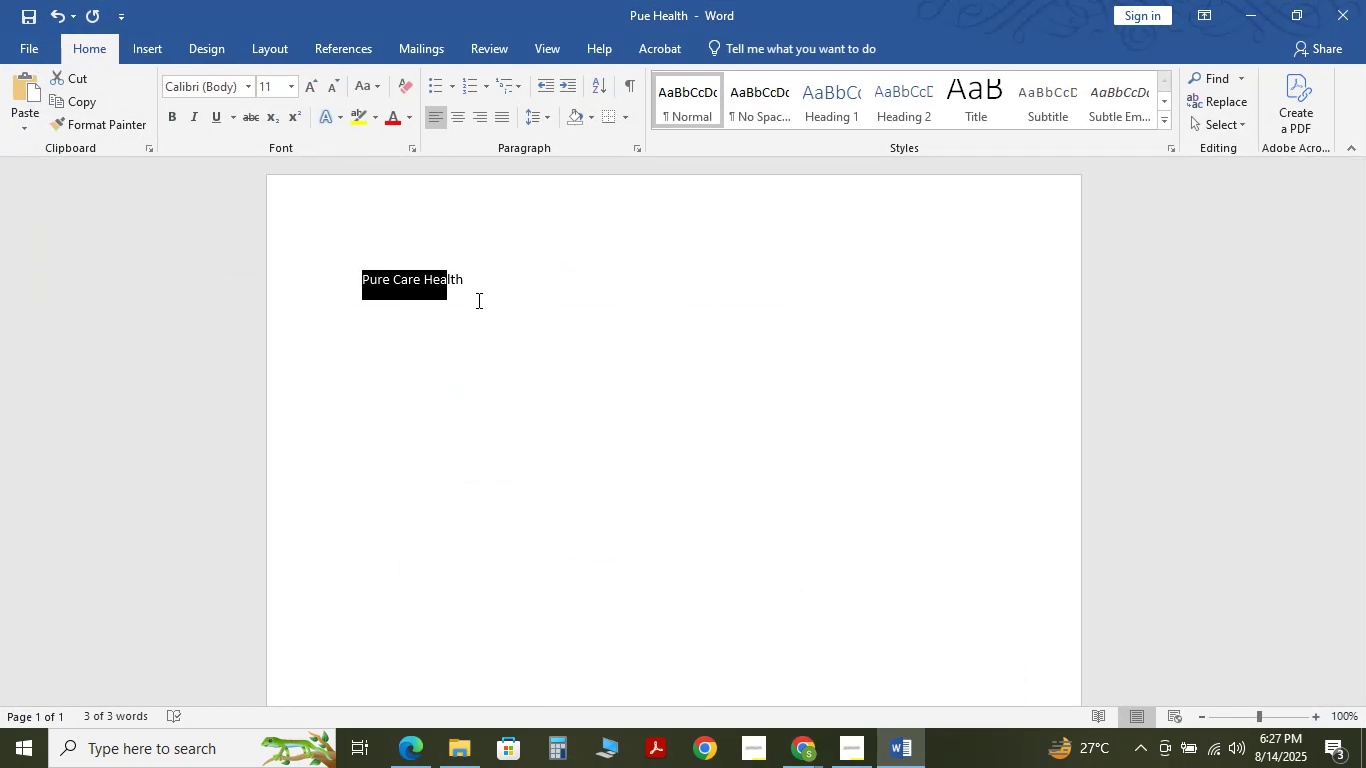 
key(Shift+ArrowRight)
 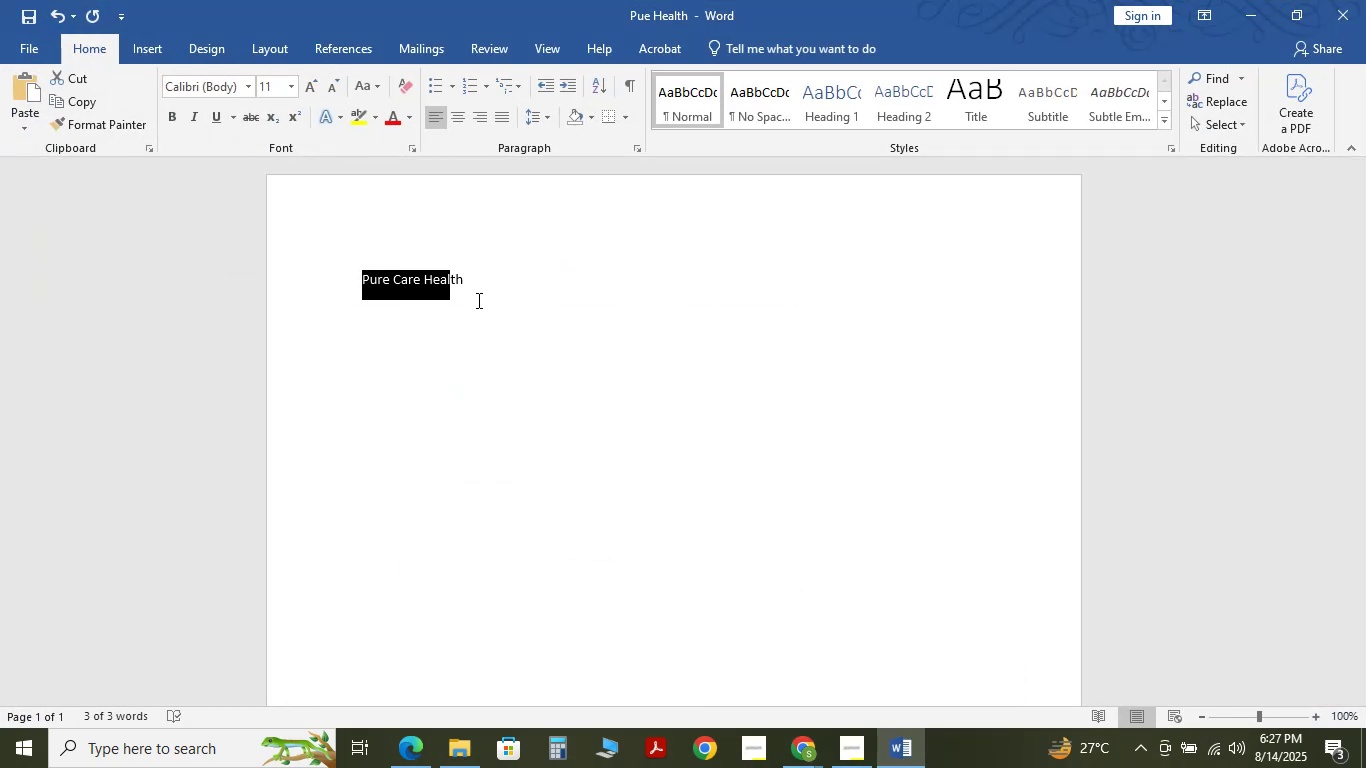 
key(Shift+ArrowRight)
 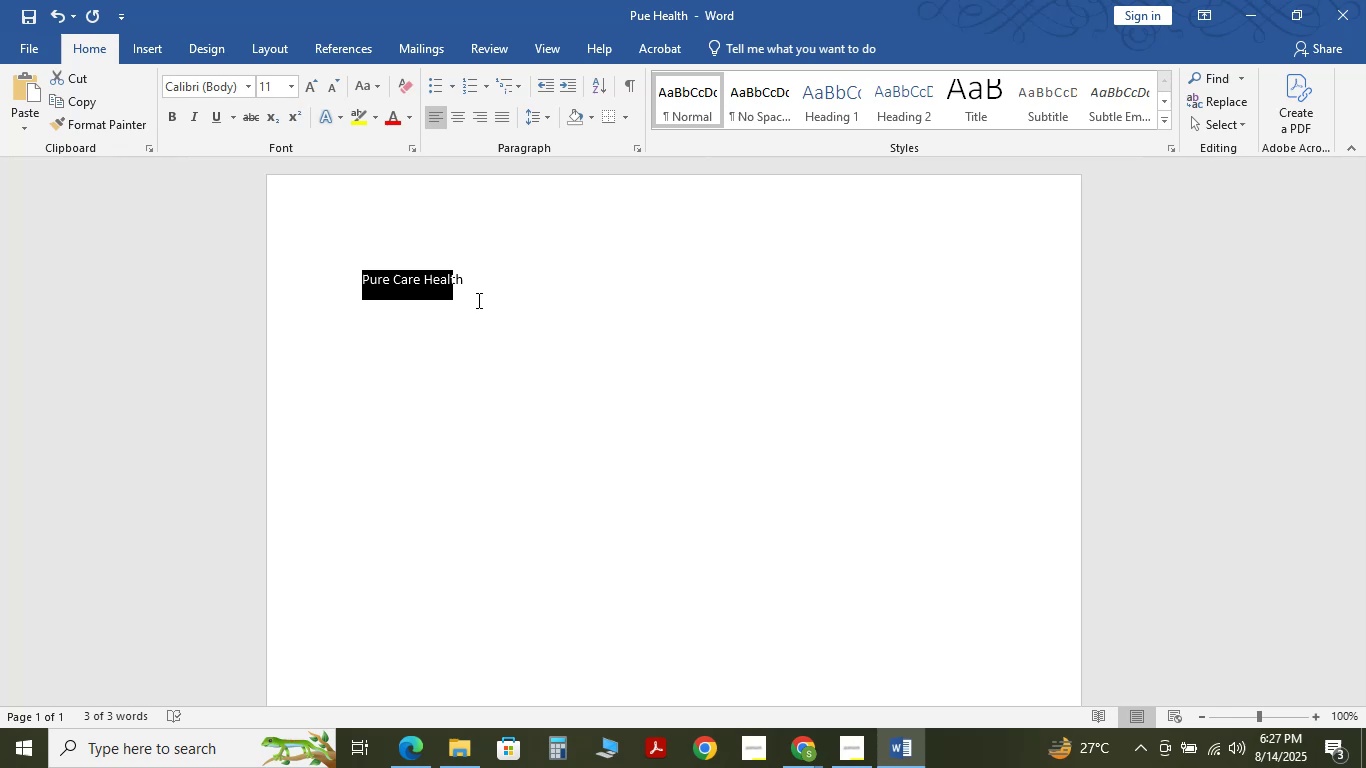 
key(Shift+ArrowRight)
 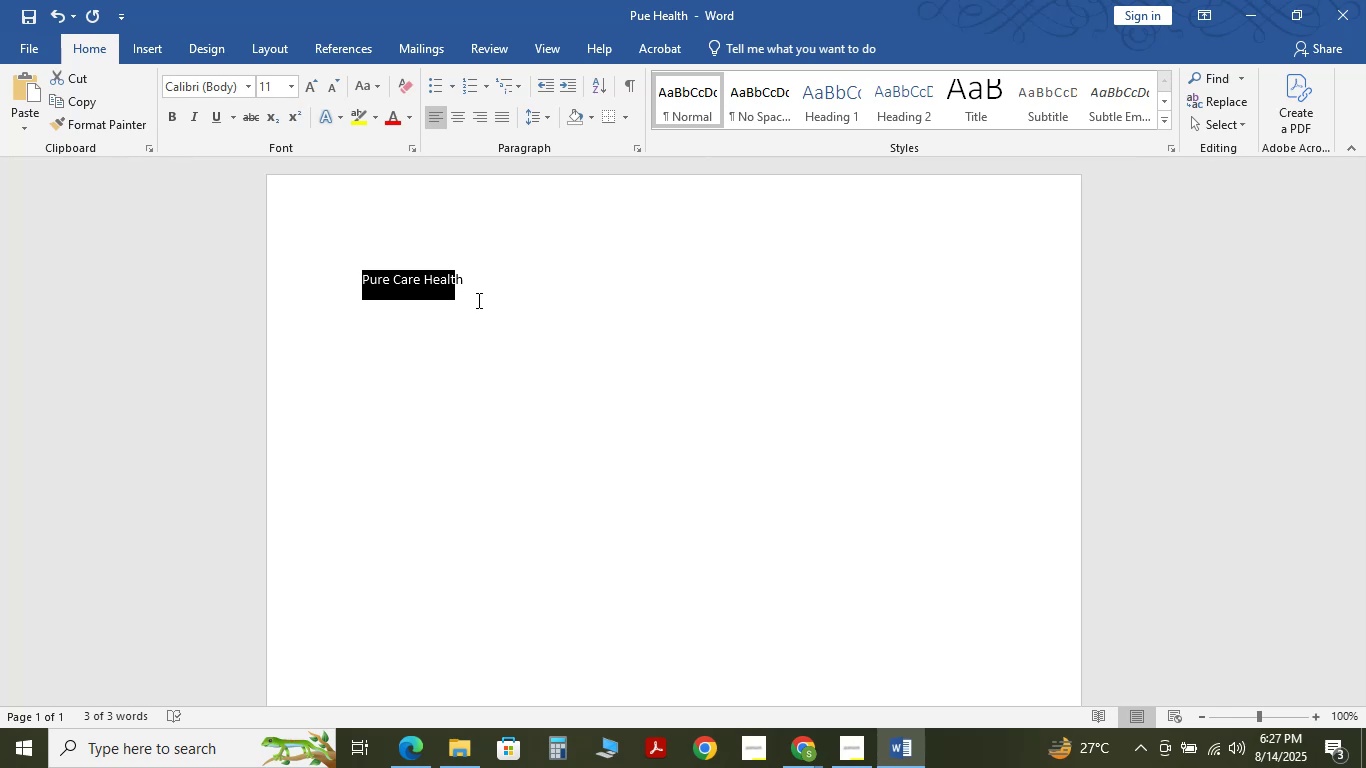 
key(Shift+ArrowRight)
 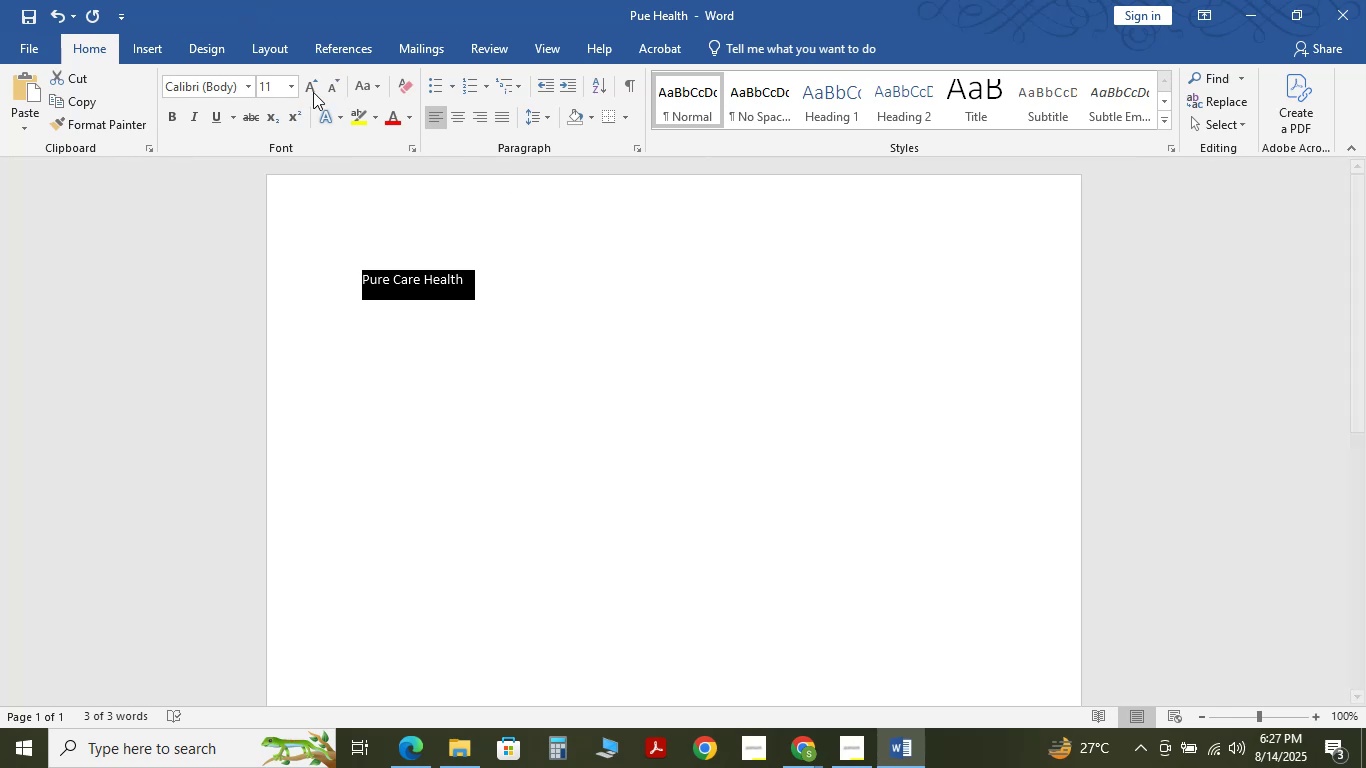 
double_click([310, 94])
 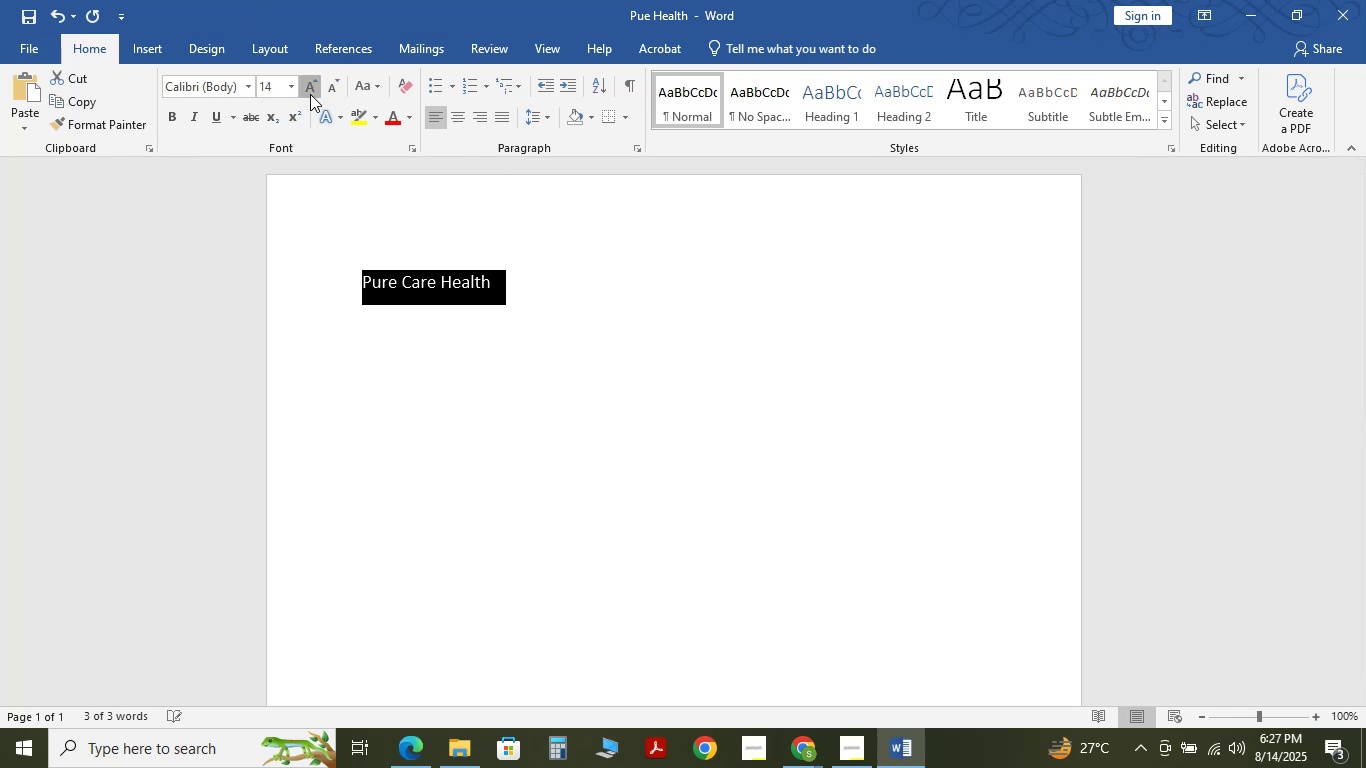 
triple_click([310, 94])
 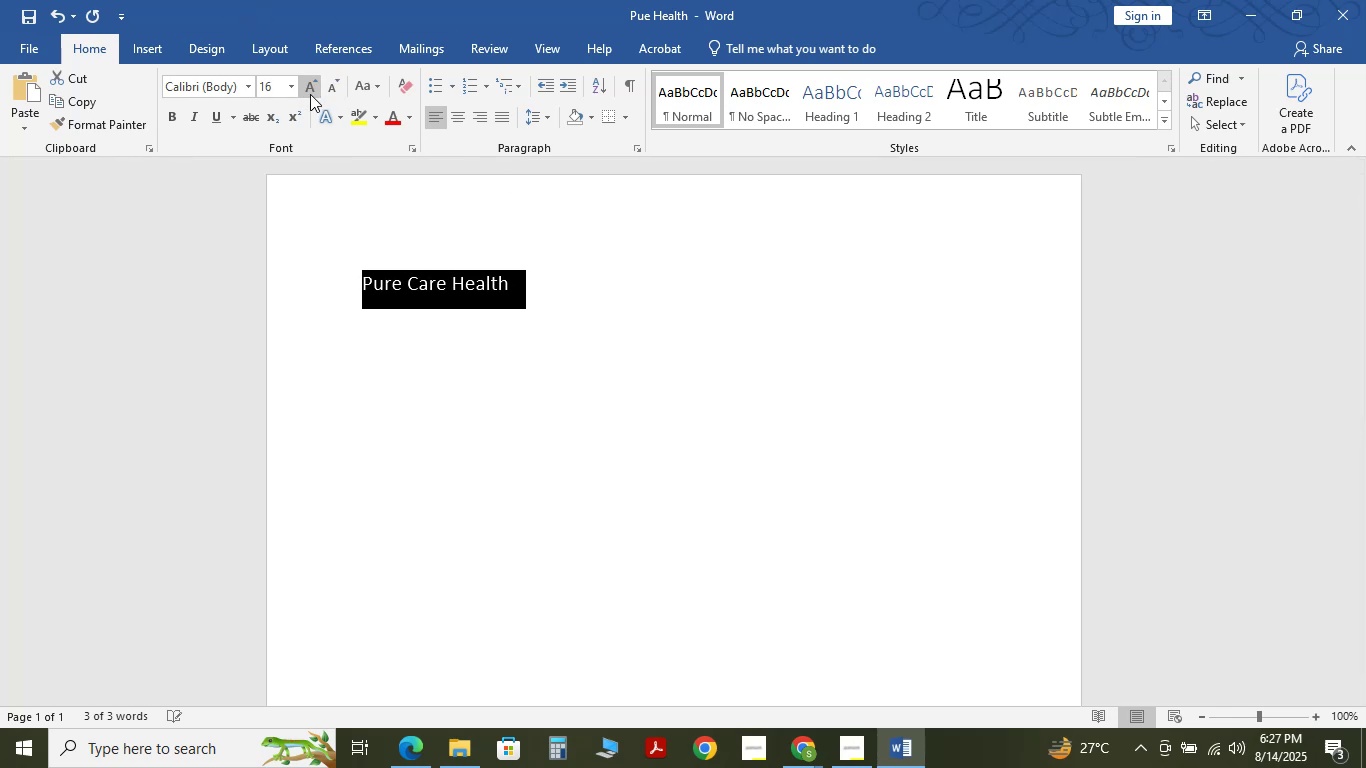 
triple_click([310, 94])
 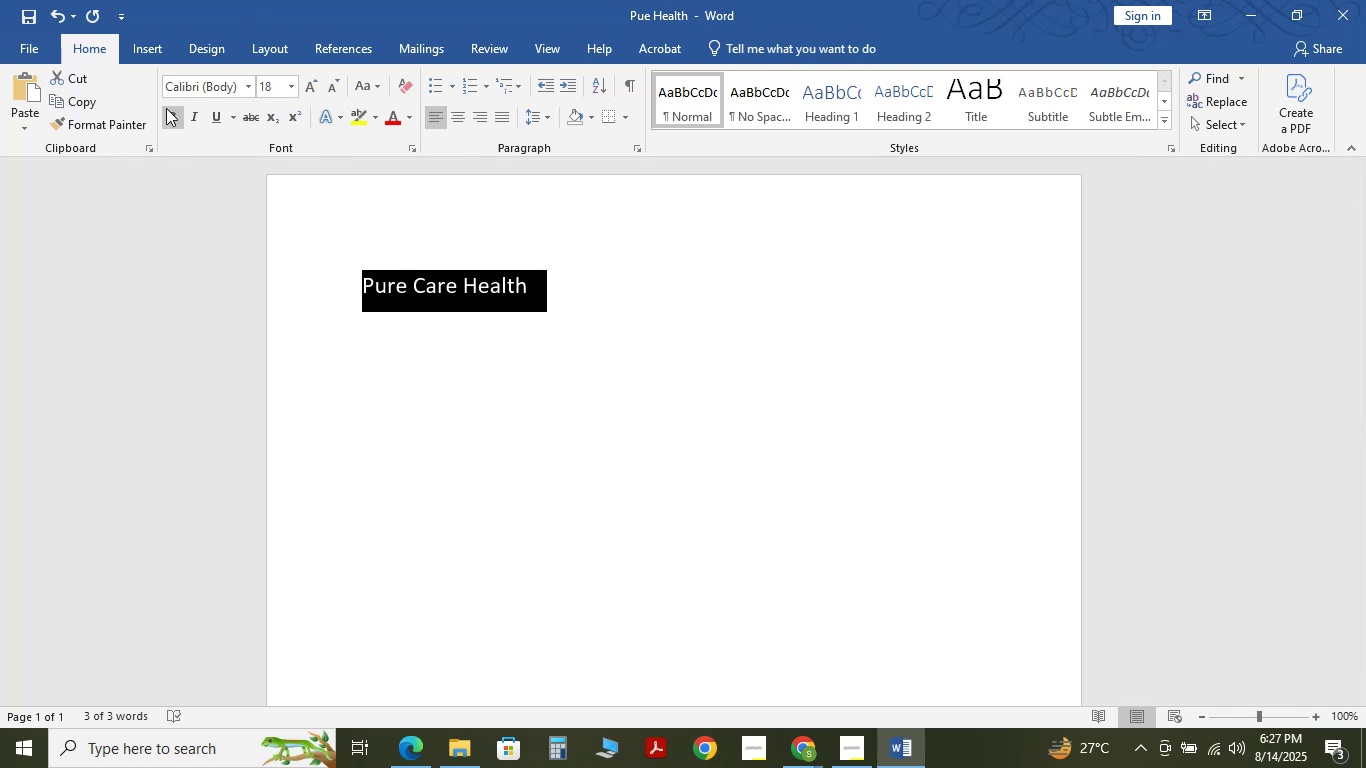 
left_click([166, 108])
 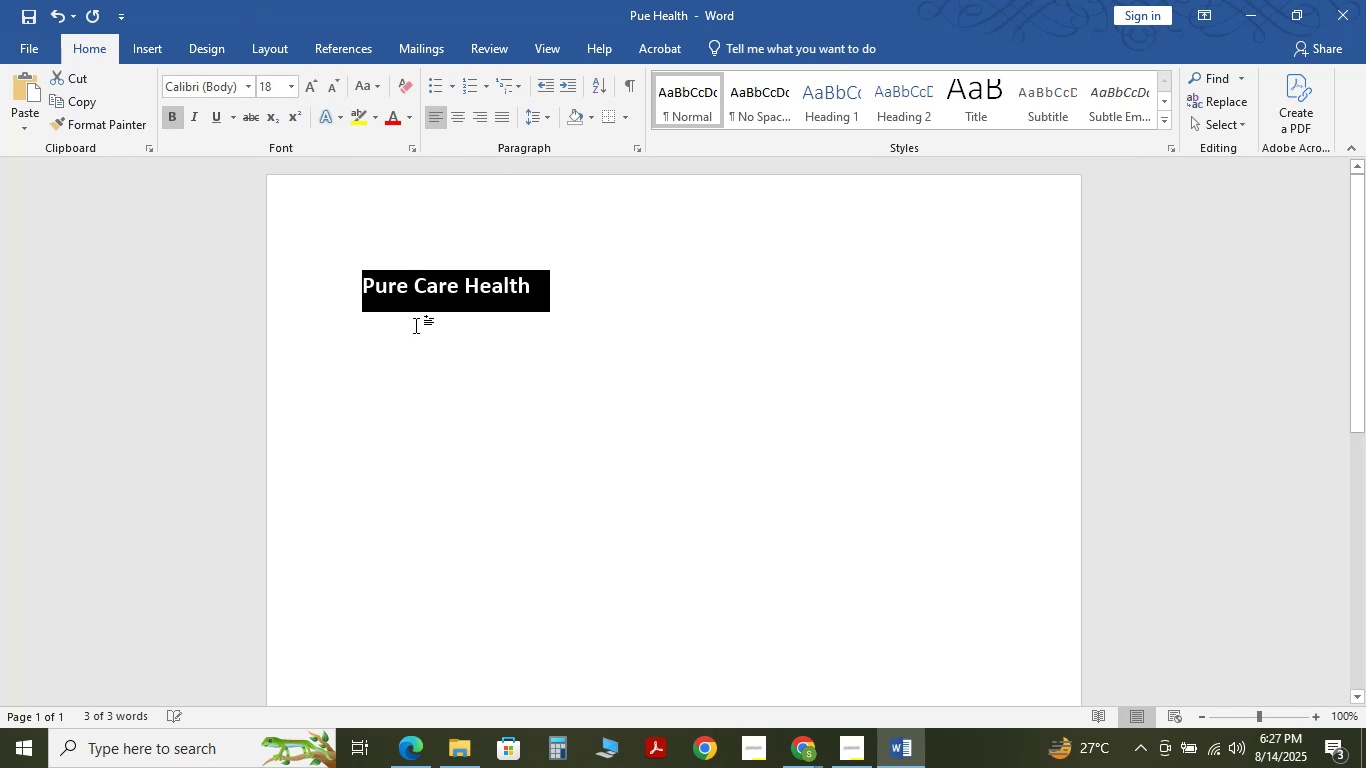 
left_click([416, 328])
 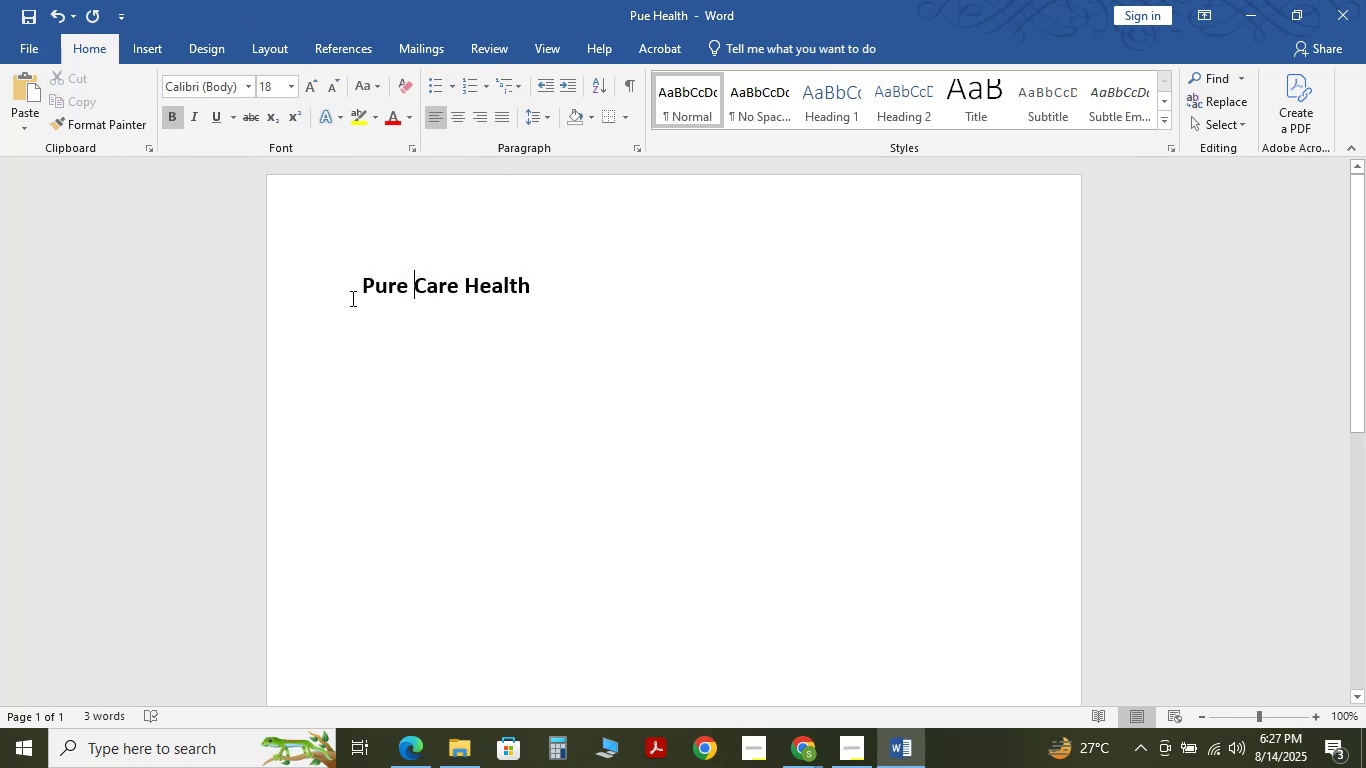 
left_click([351, 298])
 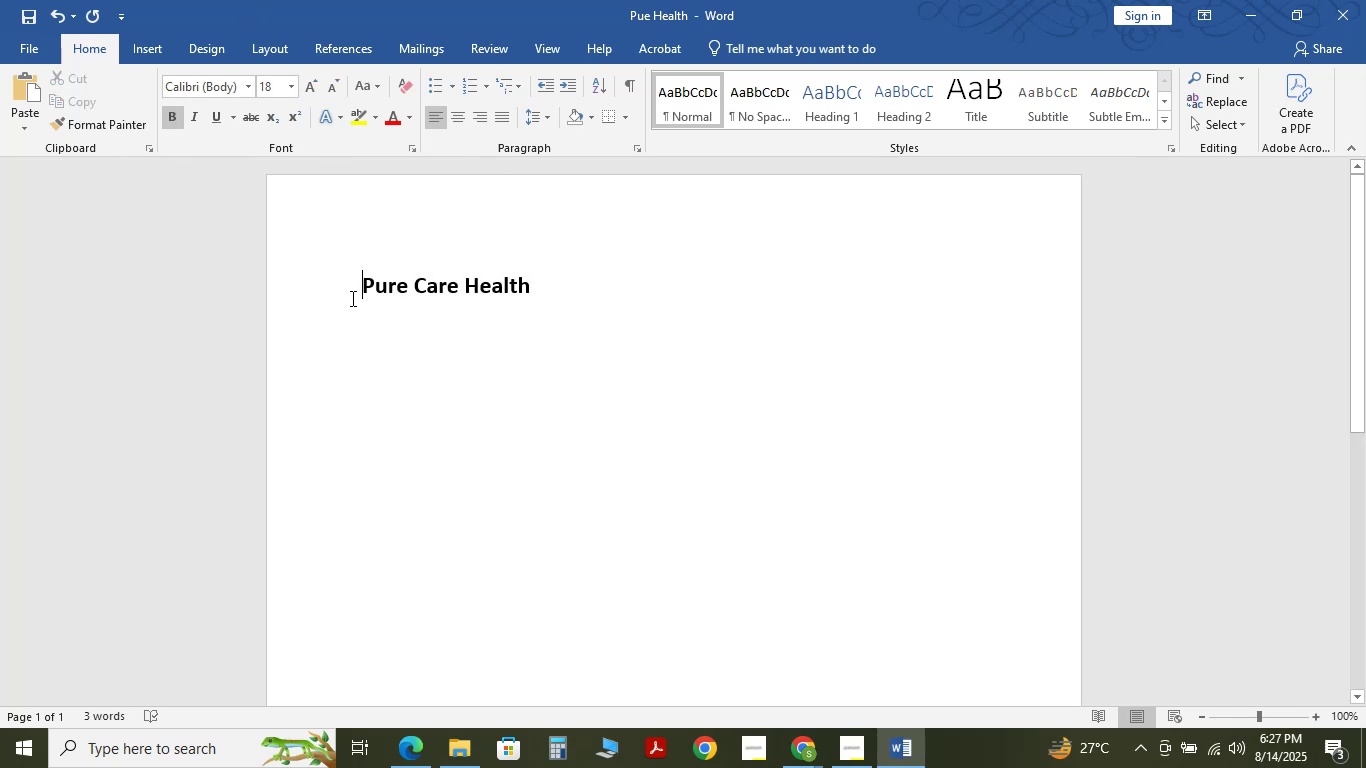 
key(Space)
 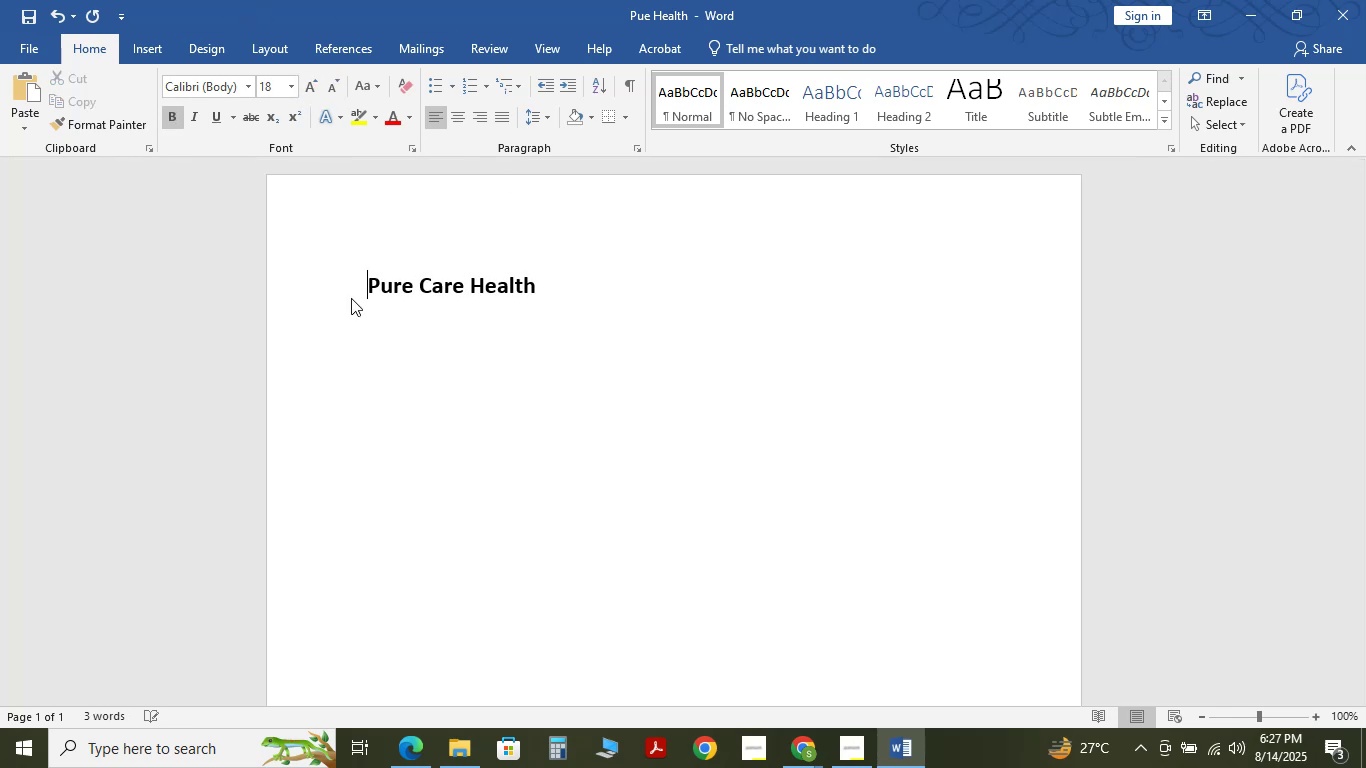 
key(Space)
 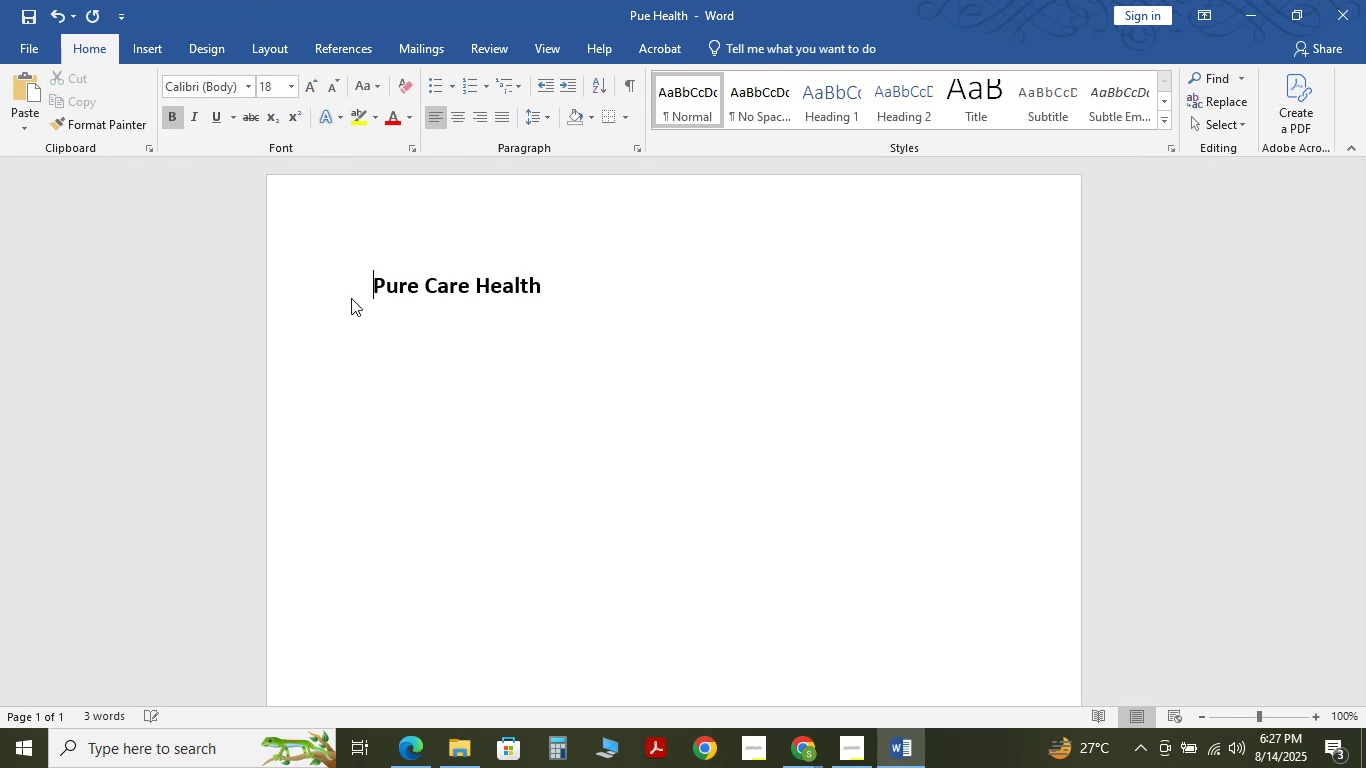 
key(Space)
 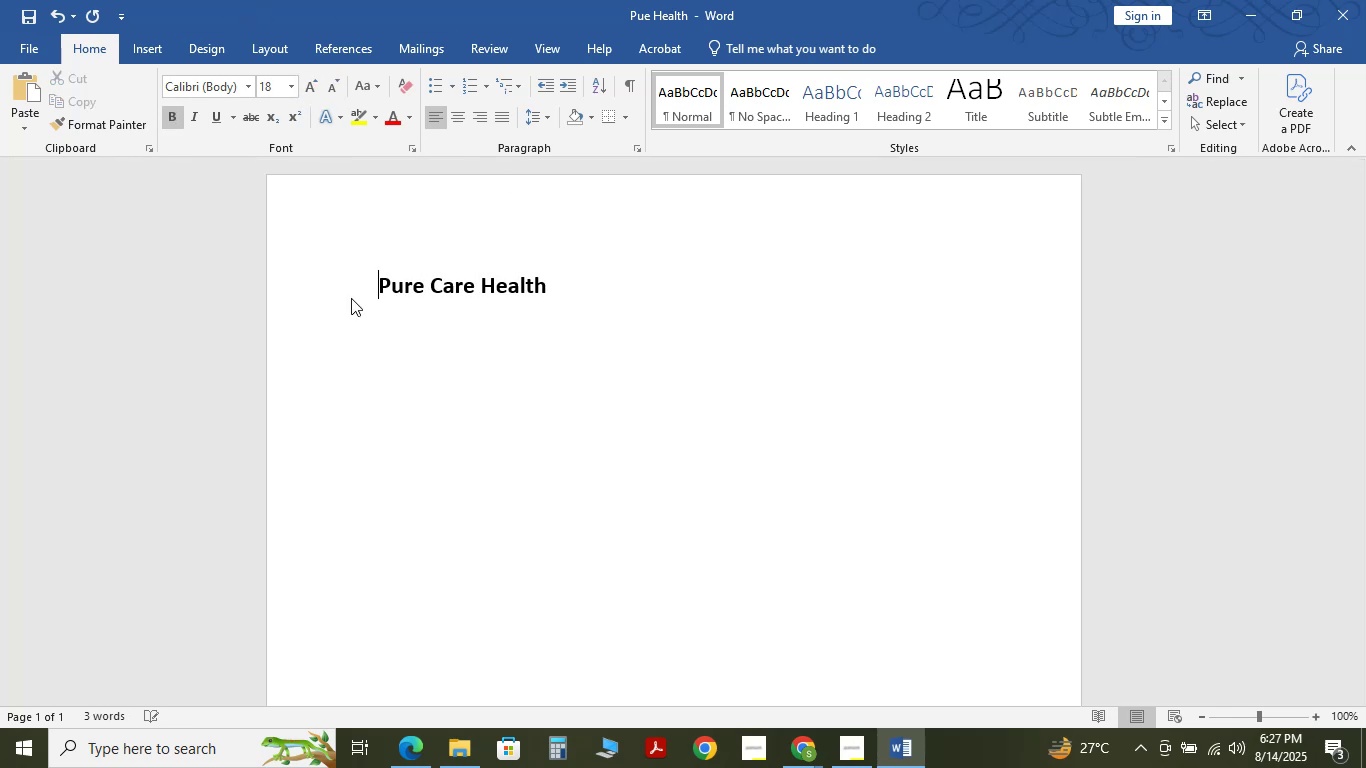 
key(Space)
 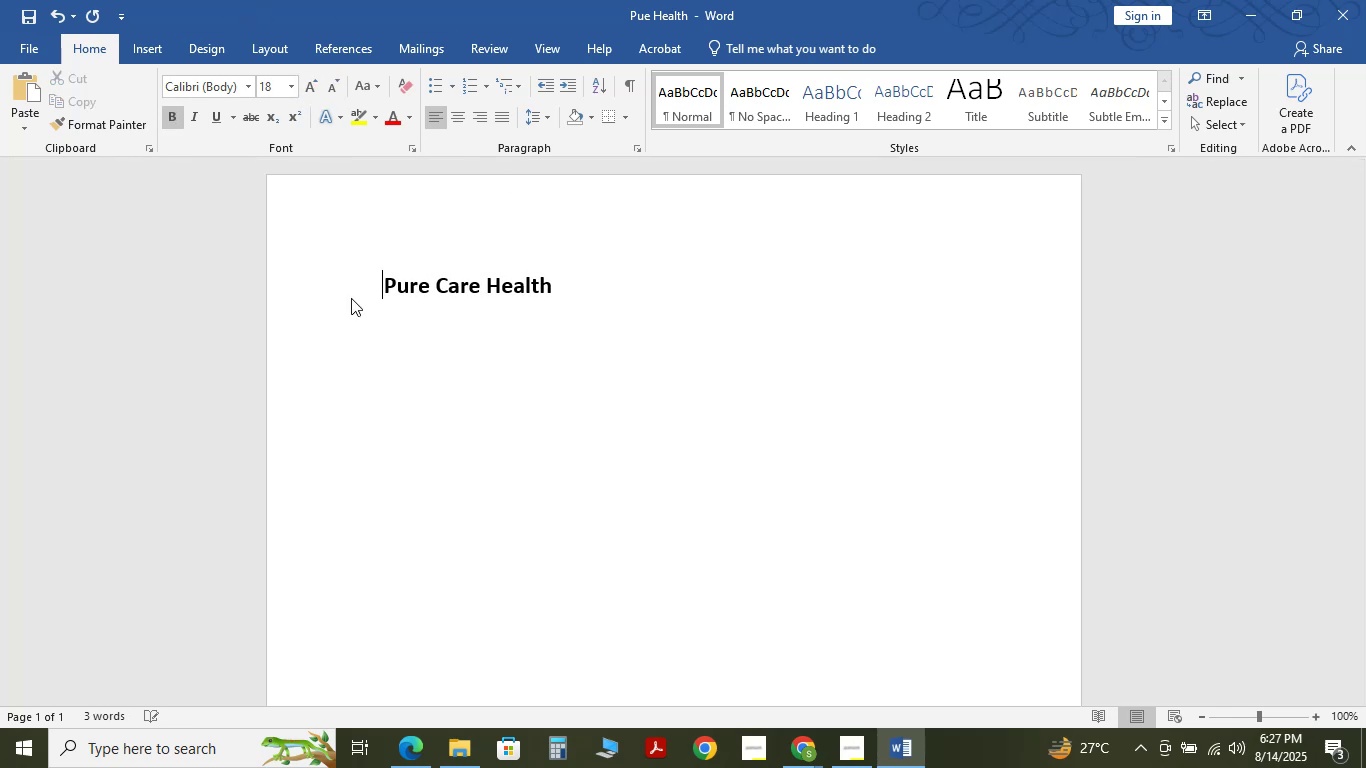 
key(Space)
 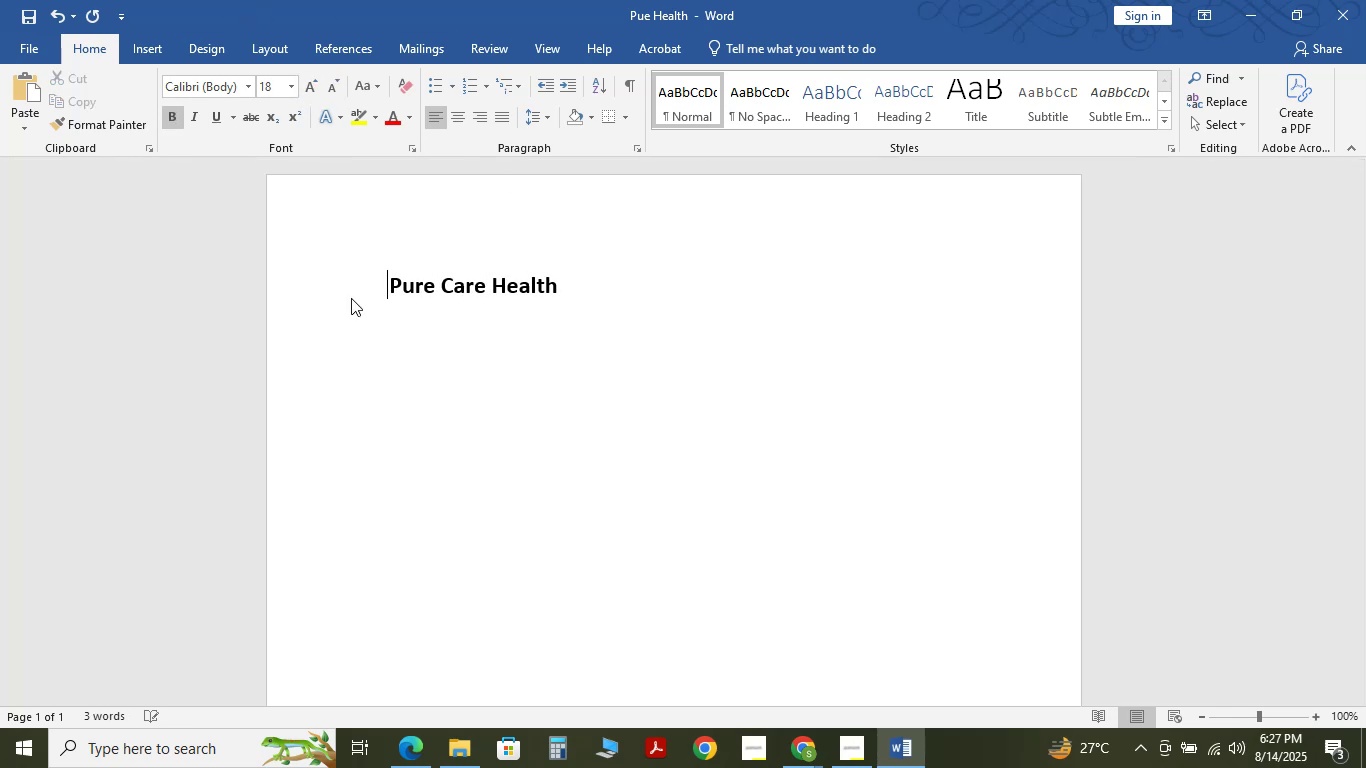 
key(Space)
 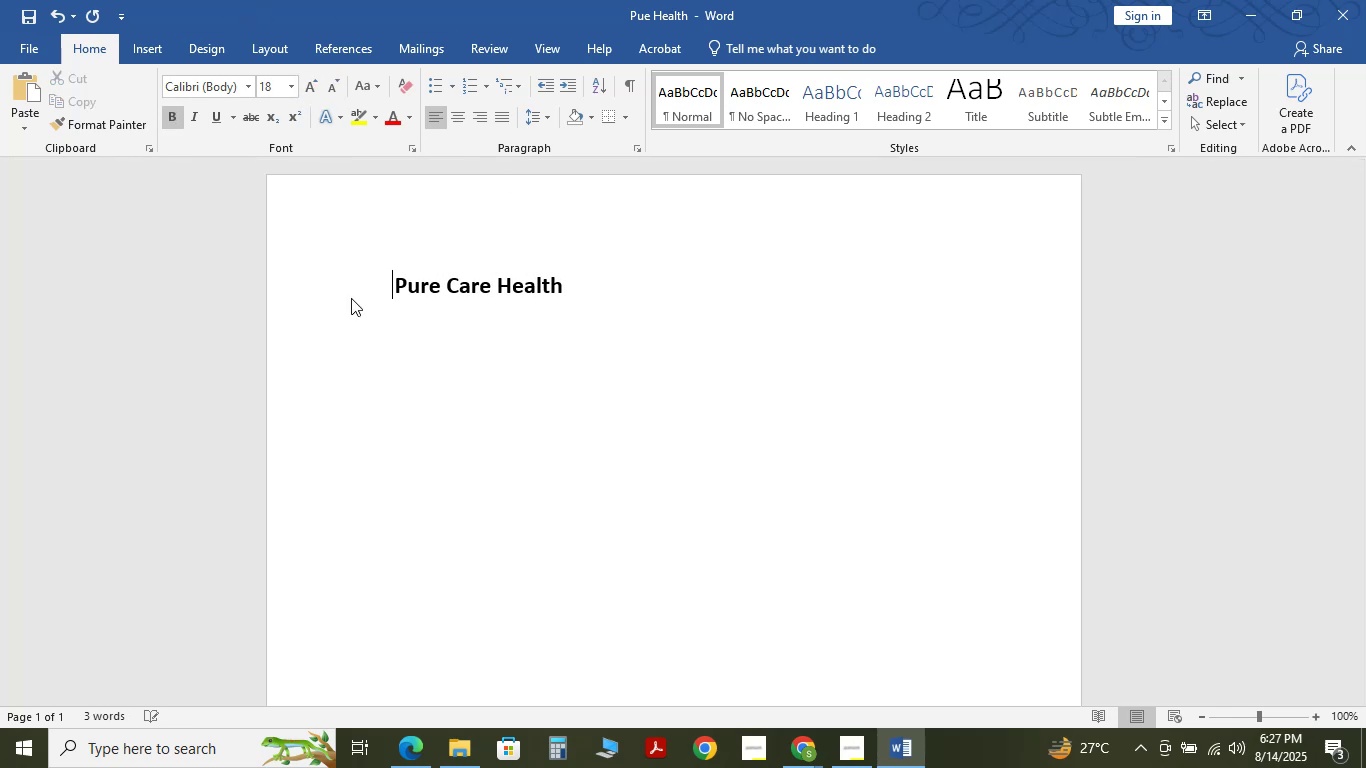 
key(Space)
 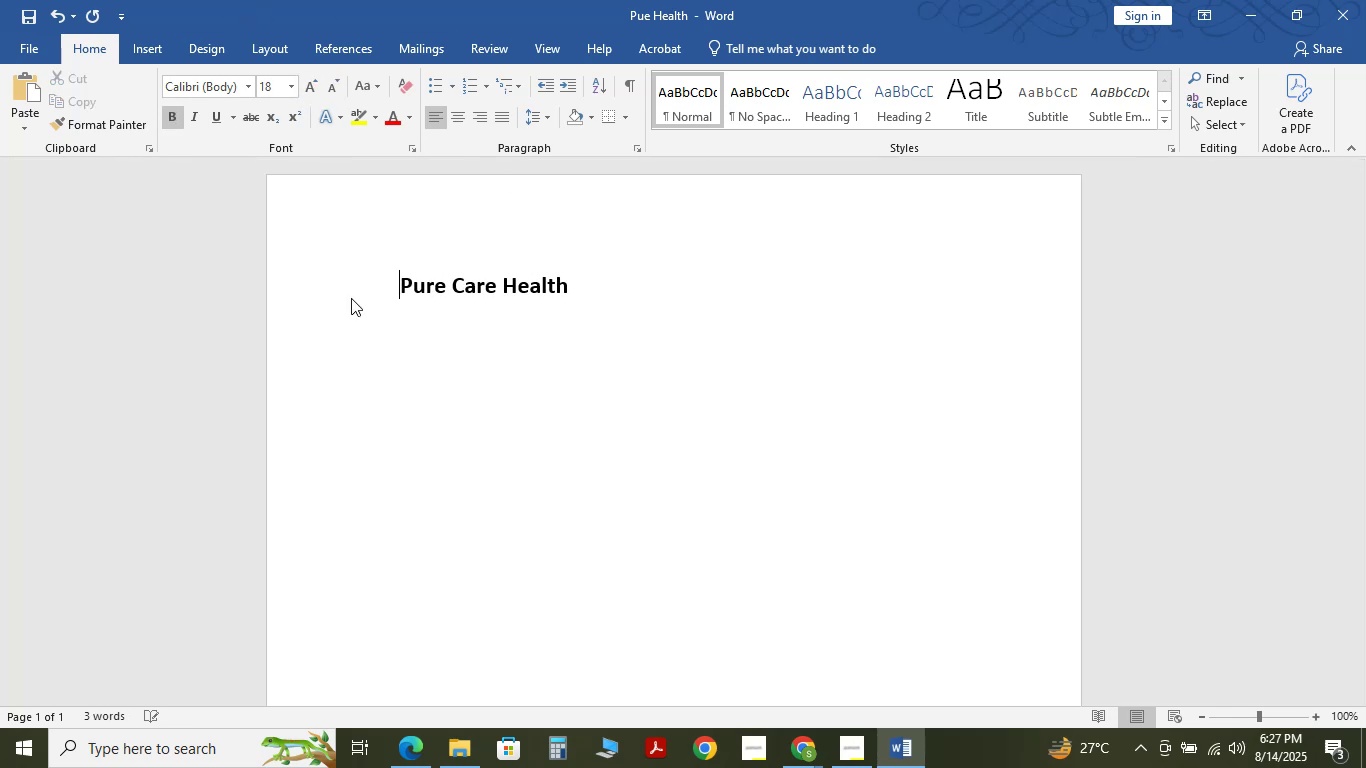 
hold_key(key=Space, duration=0.71)
 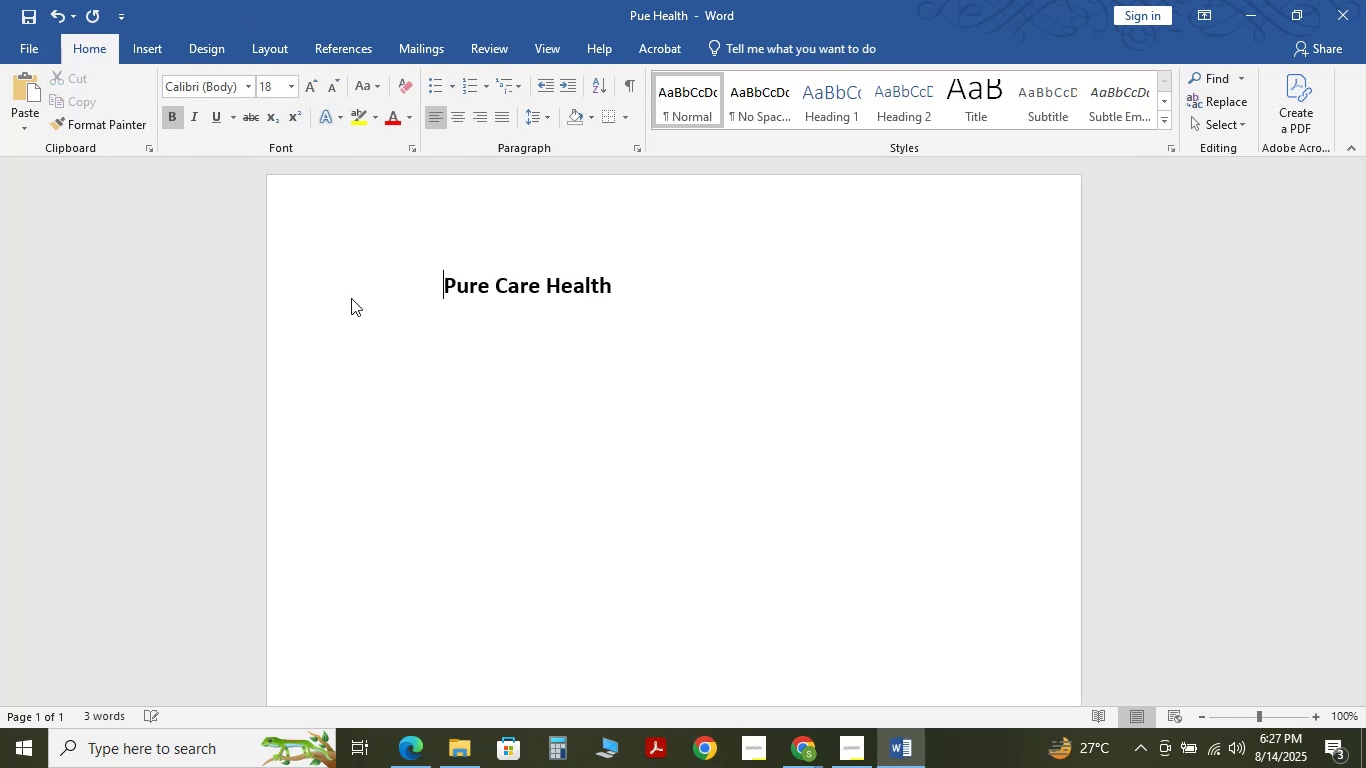 
key(Space)
 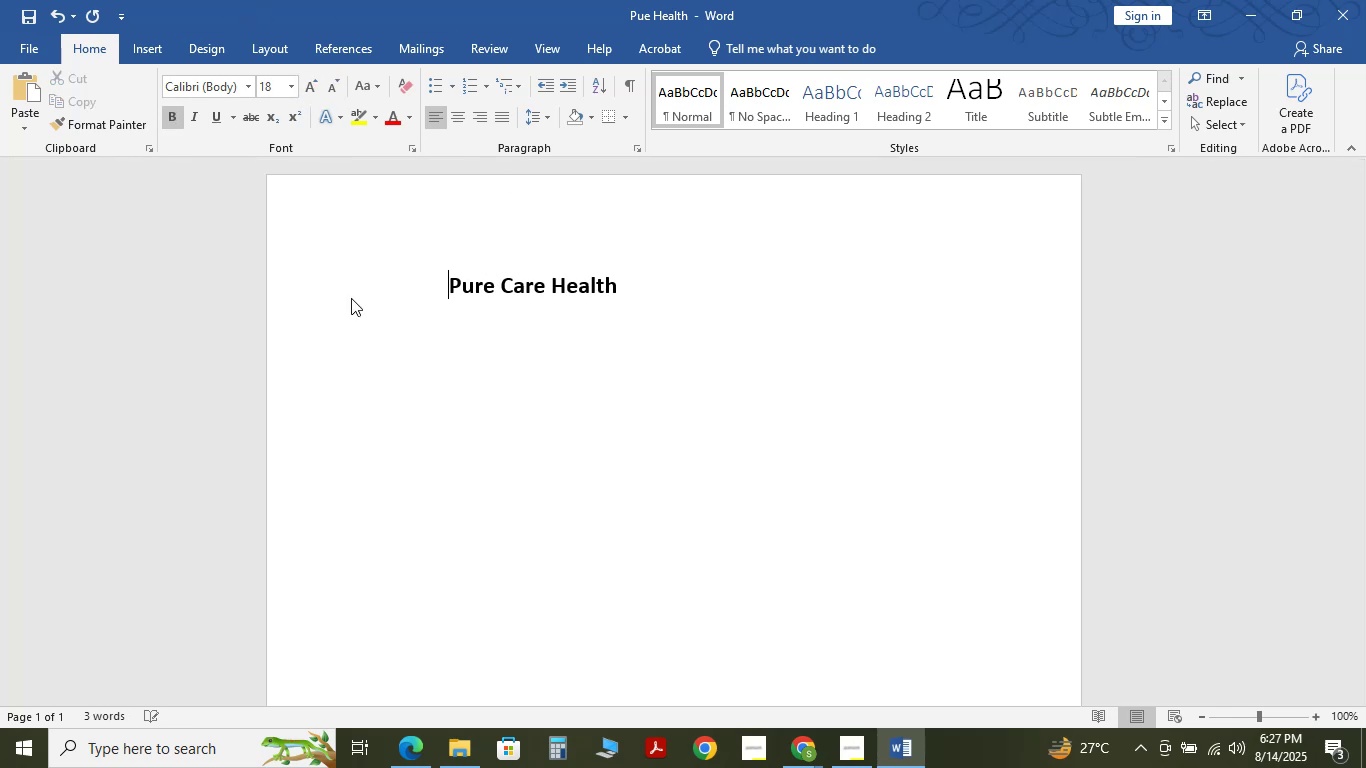 
key(Space)
 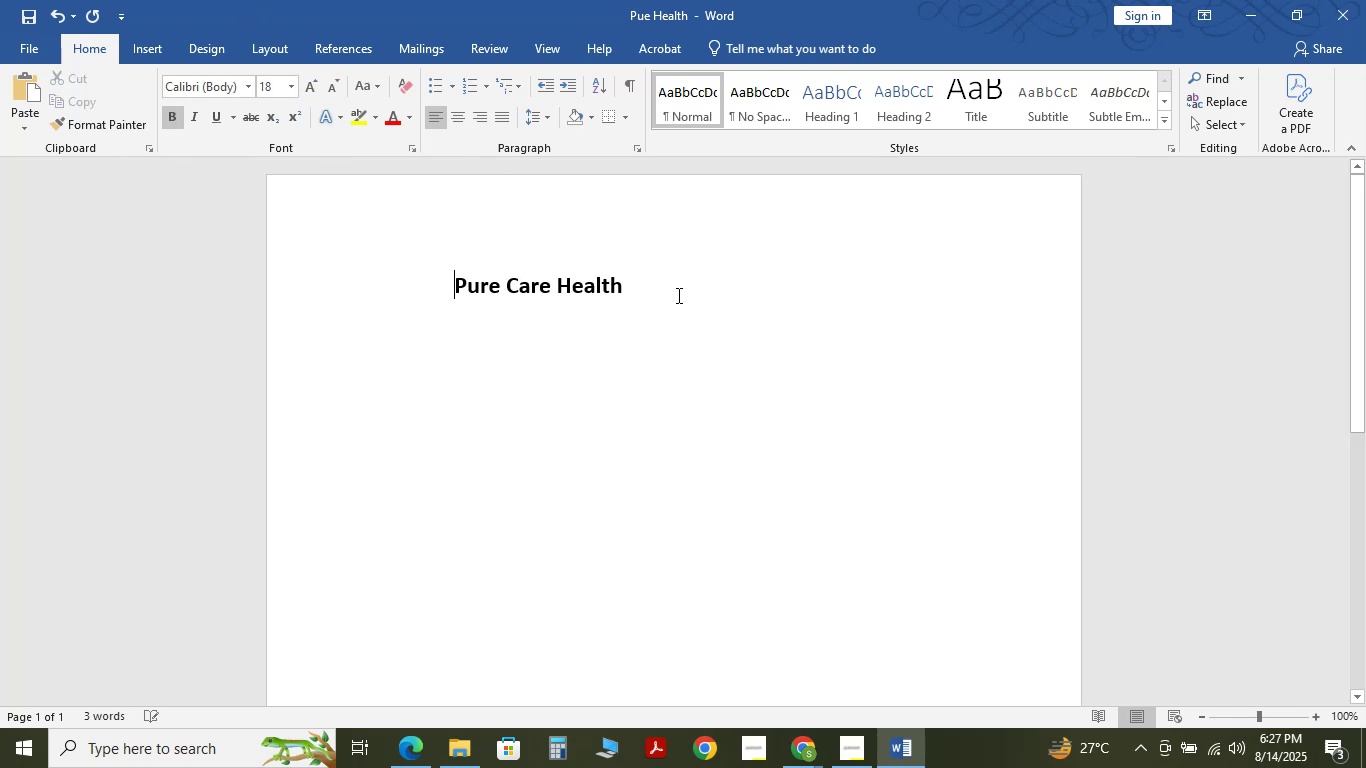 
key(Space)
 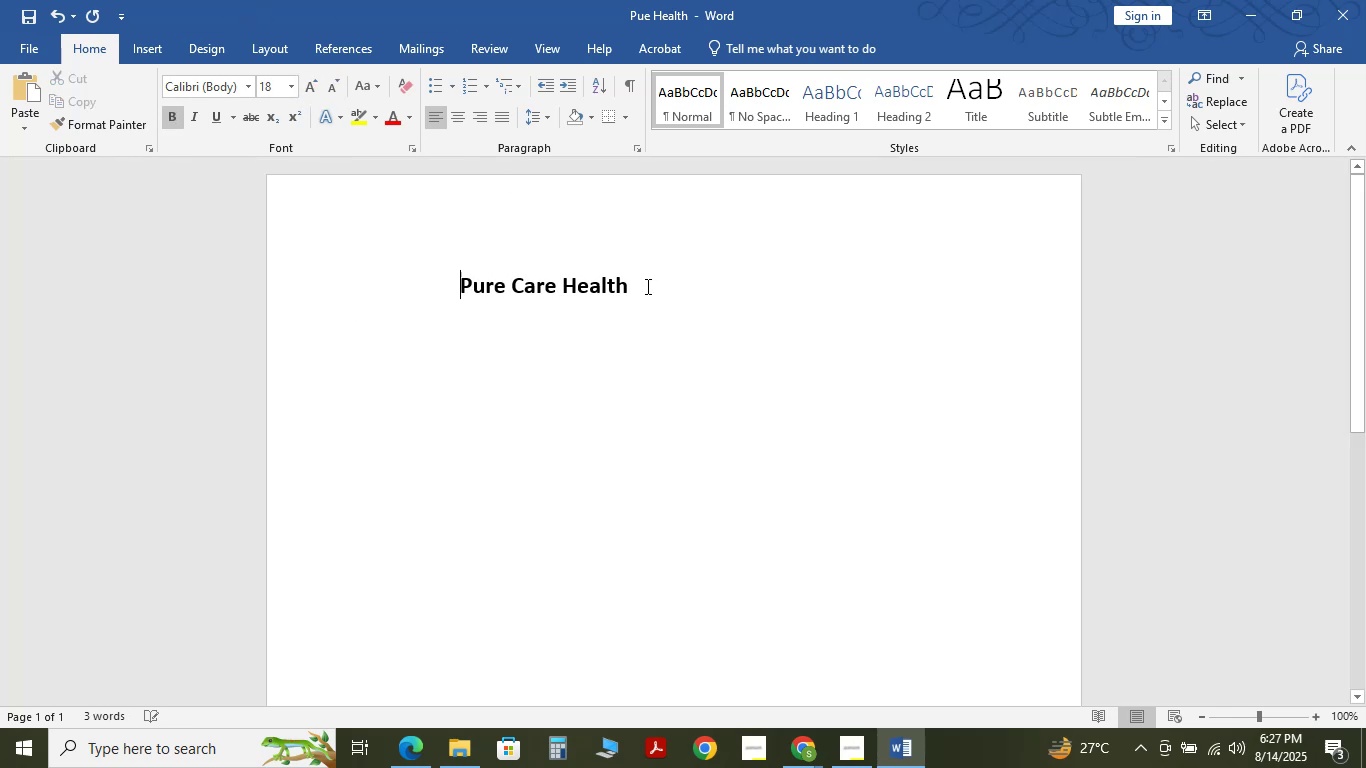 
key(Space)
 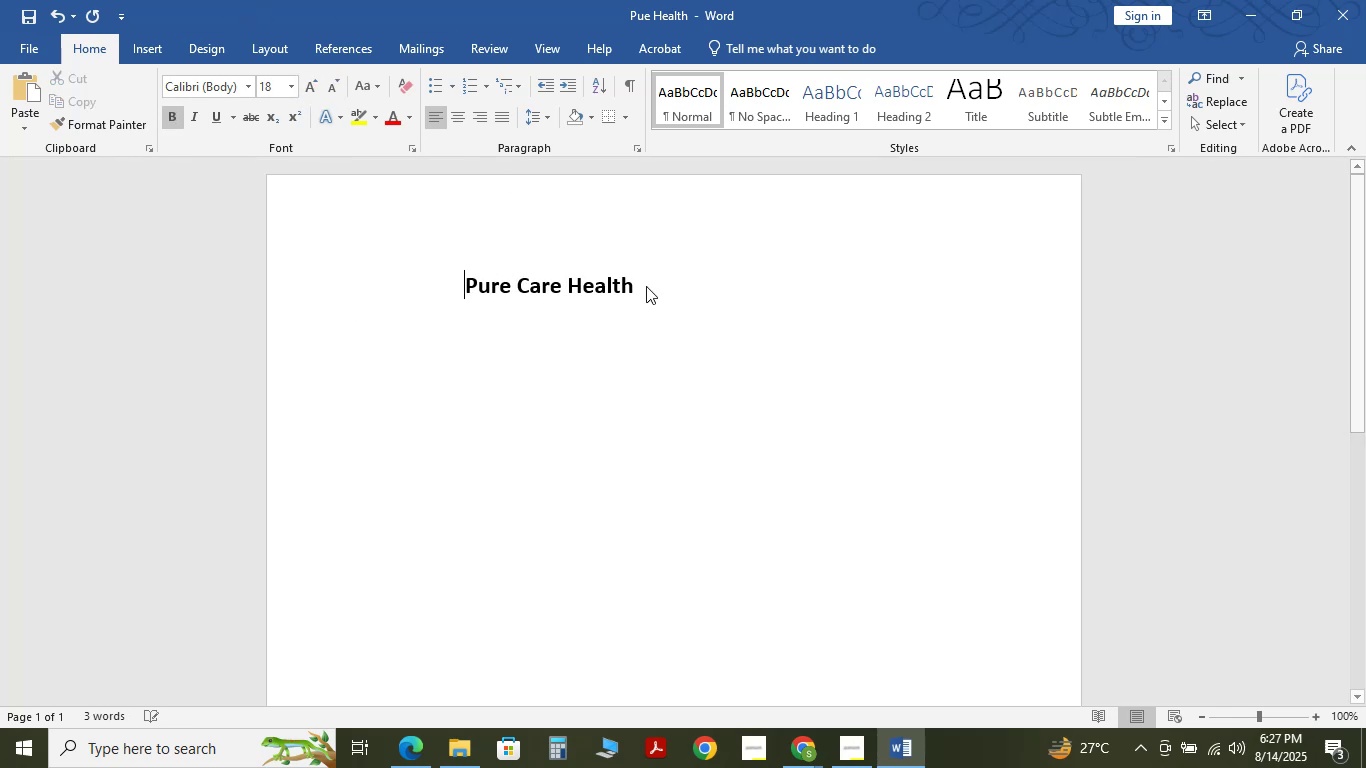 
key(Space)
 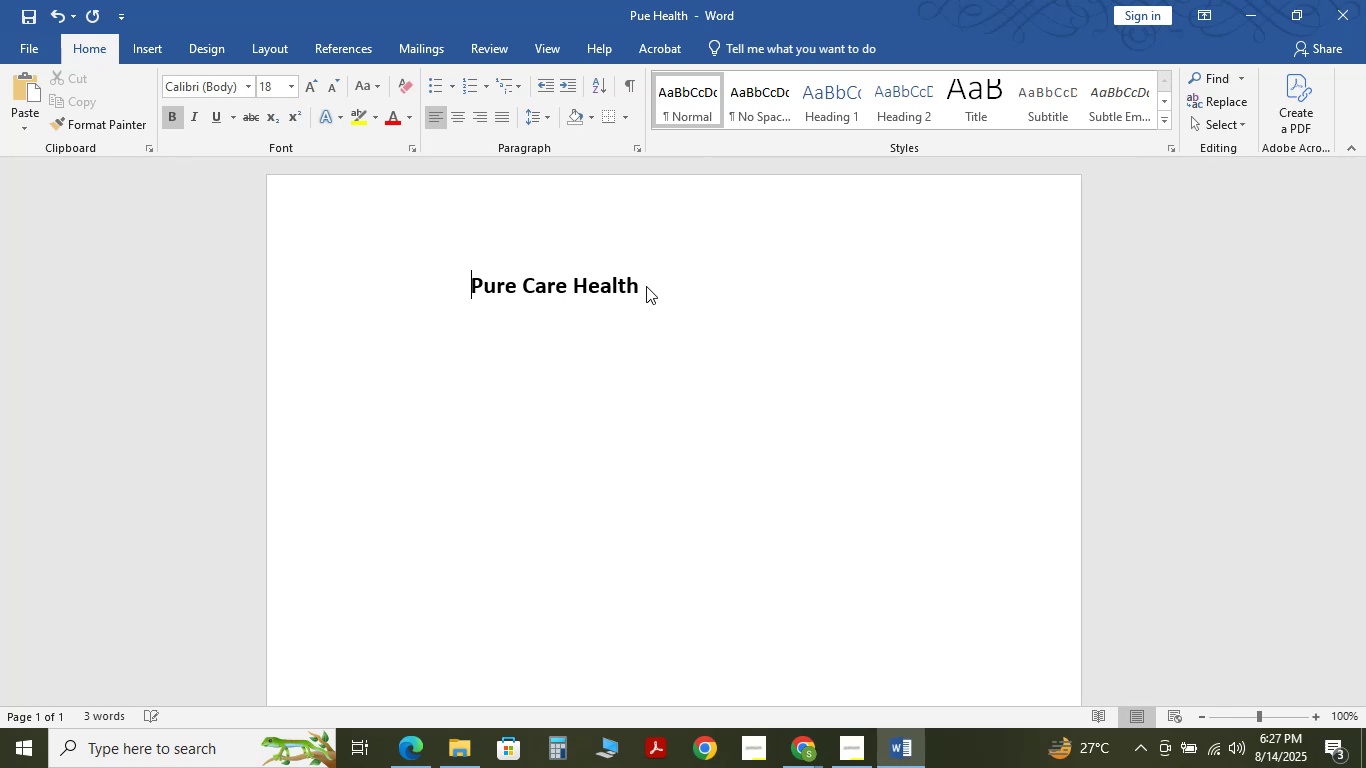 
left_click([646, 286])
 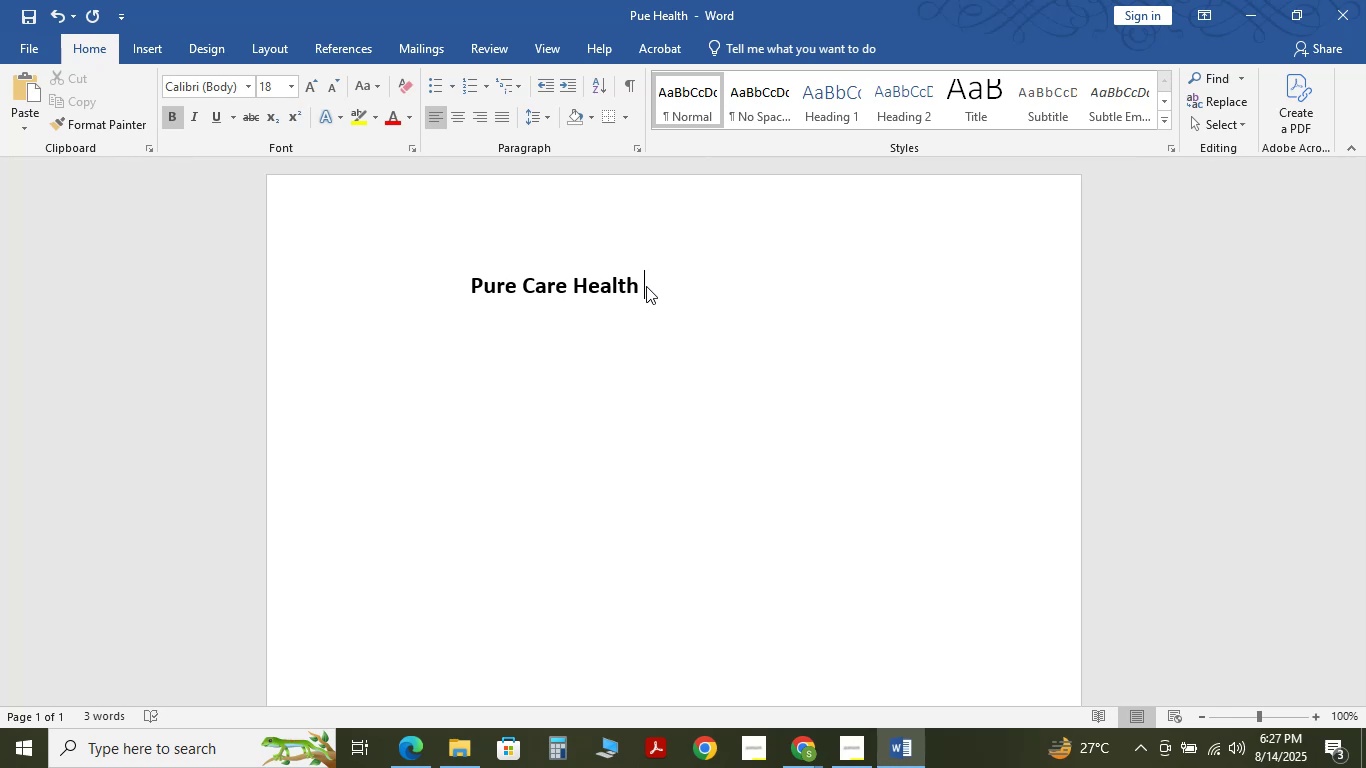 
key(Enter)
 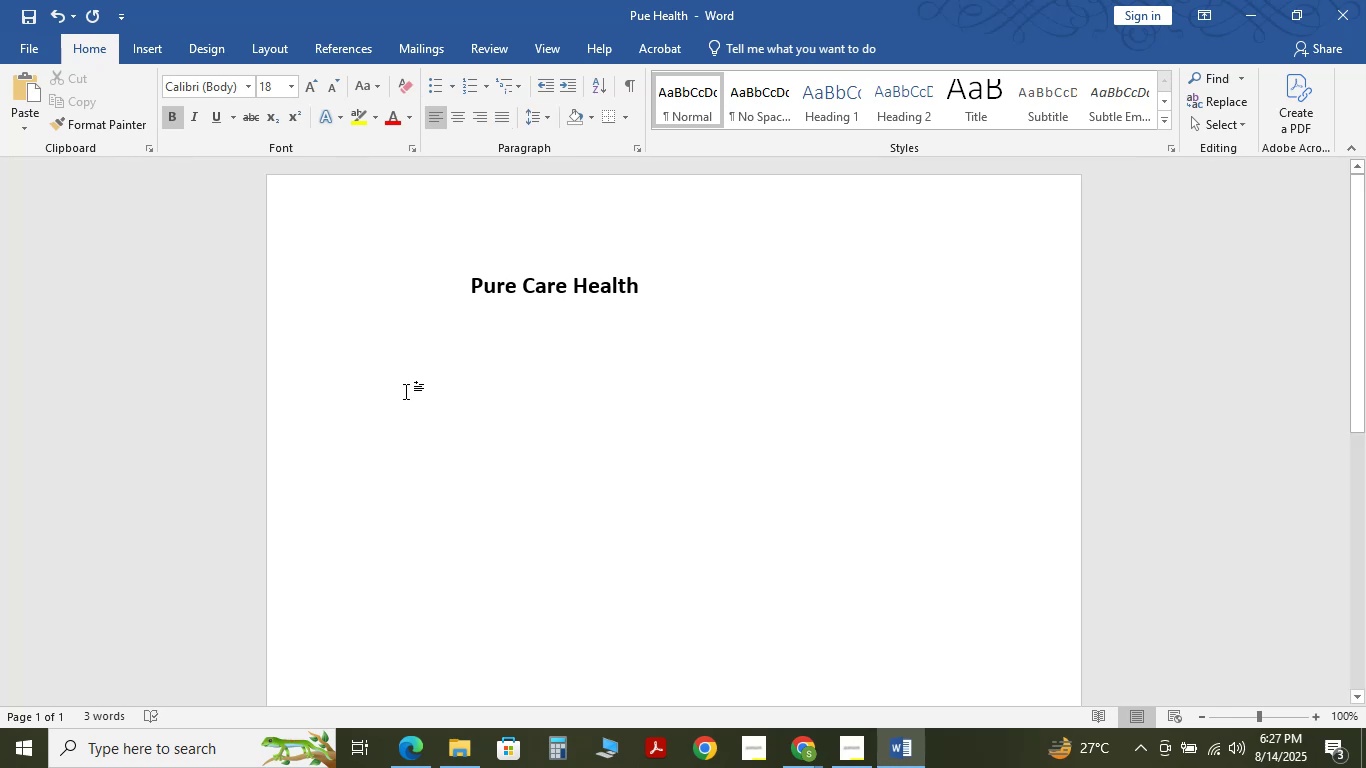 
key(W)
 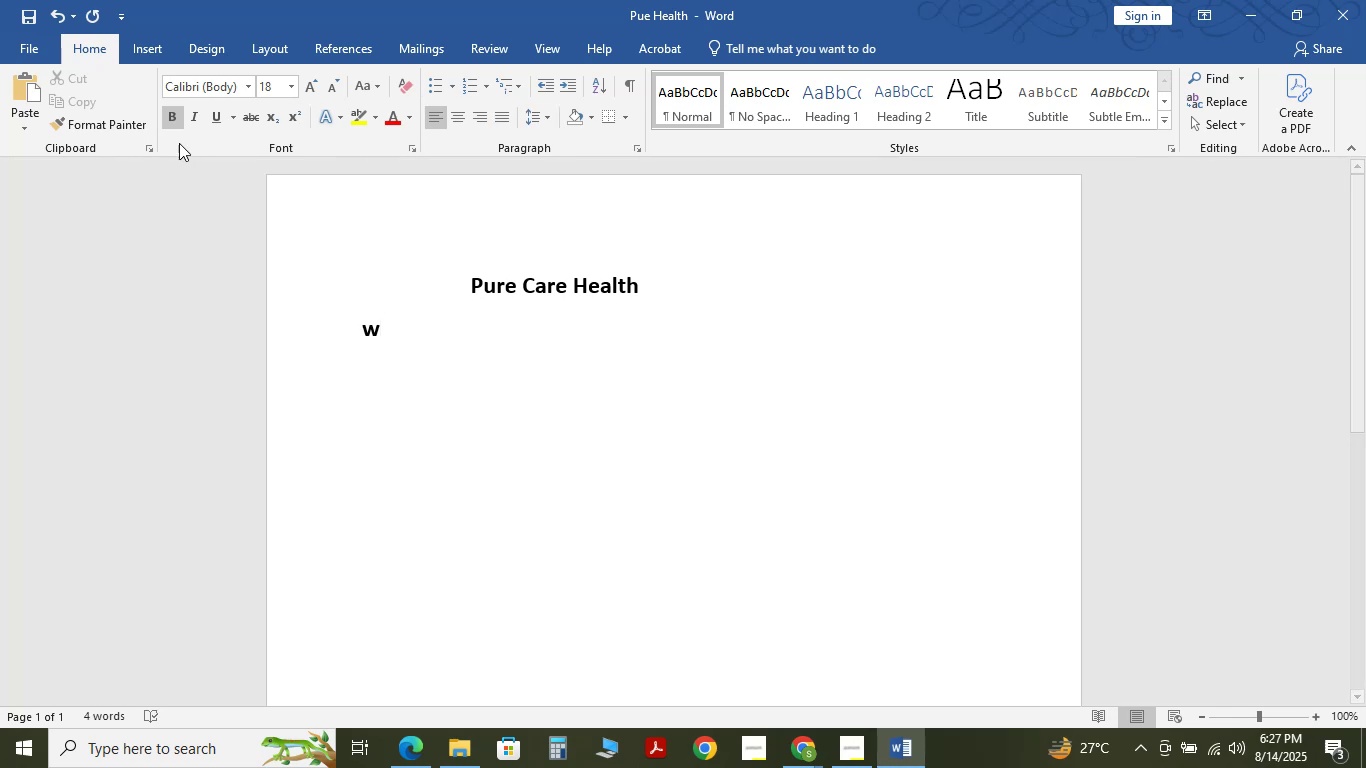 
double_click([175, 119])
 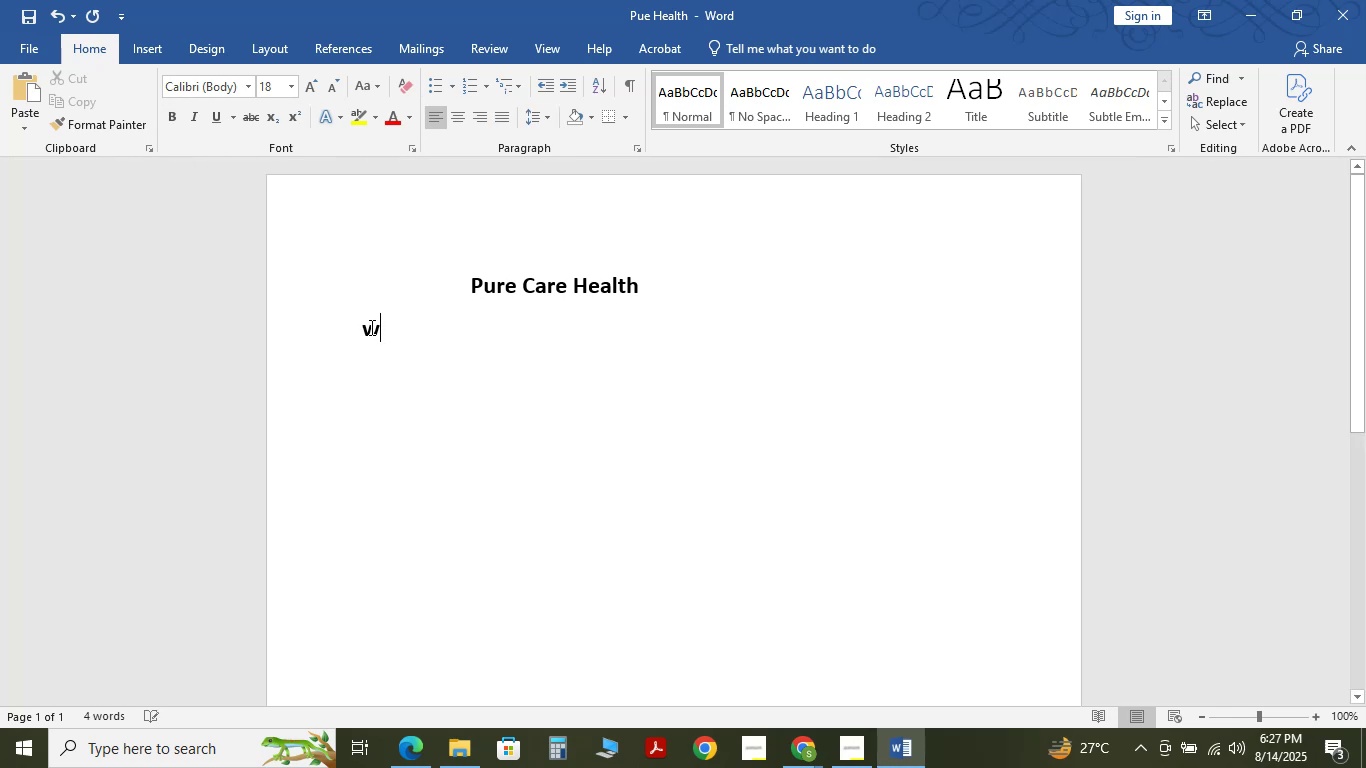 
left_click([376, 326])
 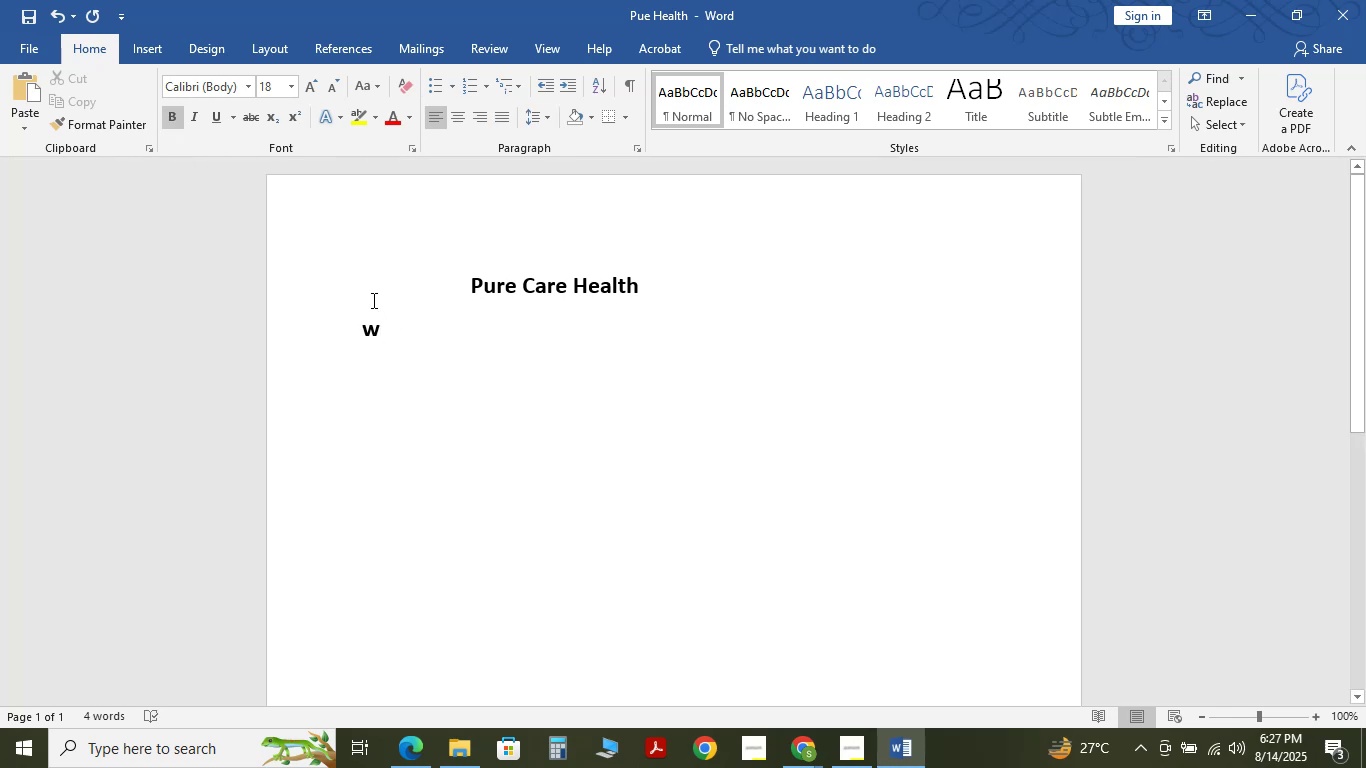 
key(Backspace)
 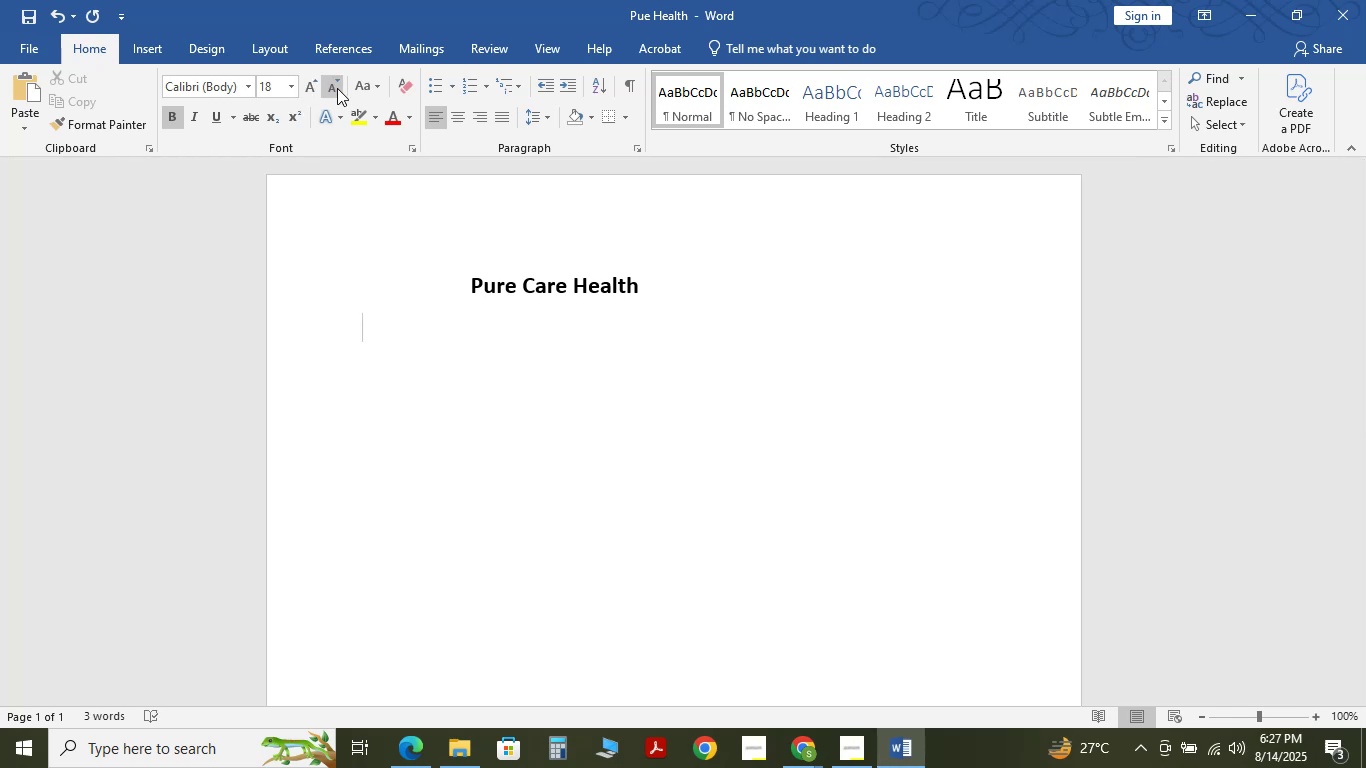 
left_click([337, 88])
 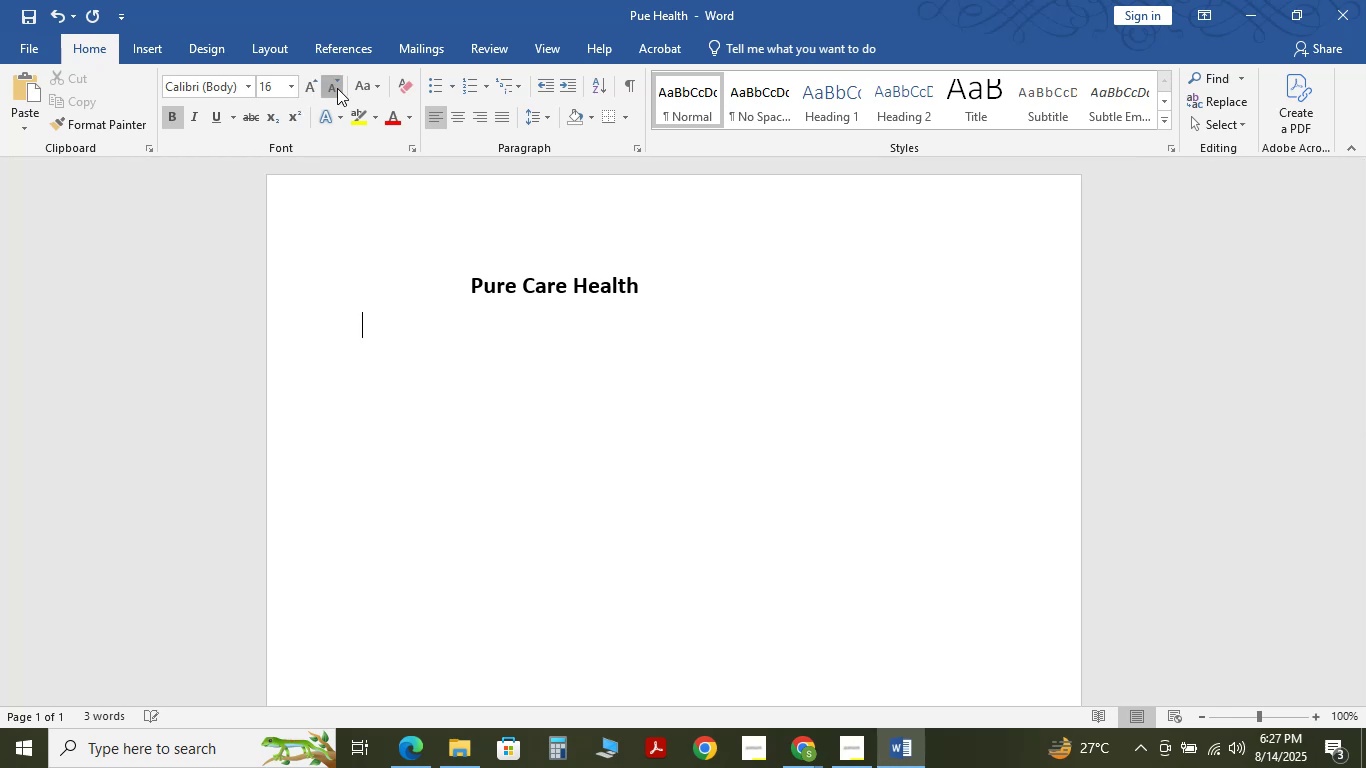 
double_click([337, 88])
 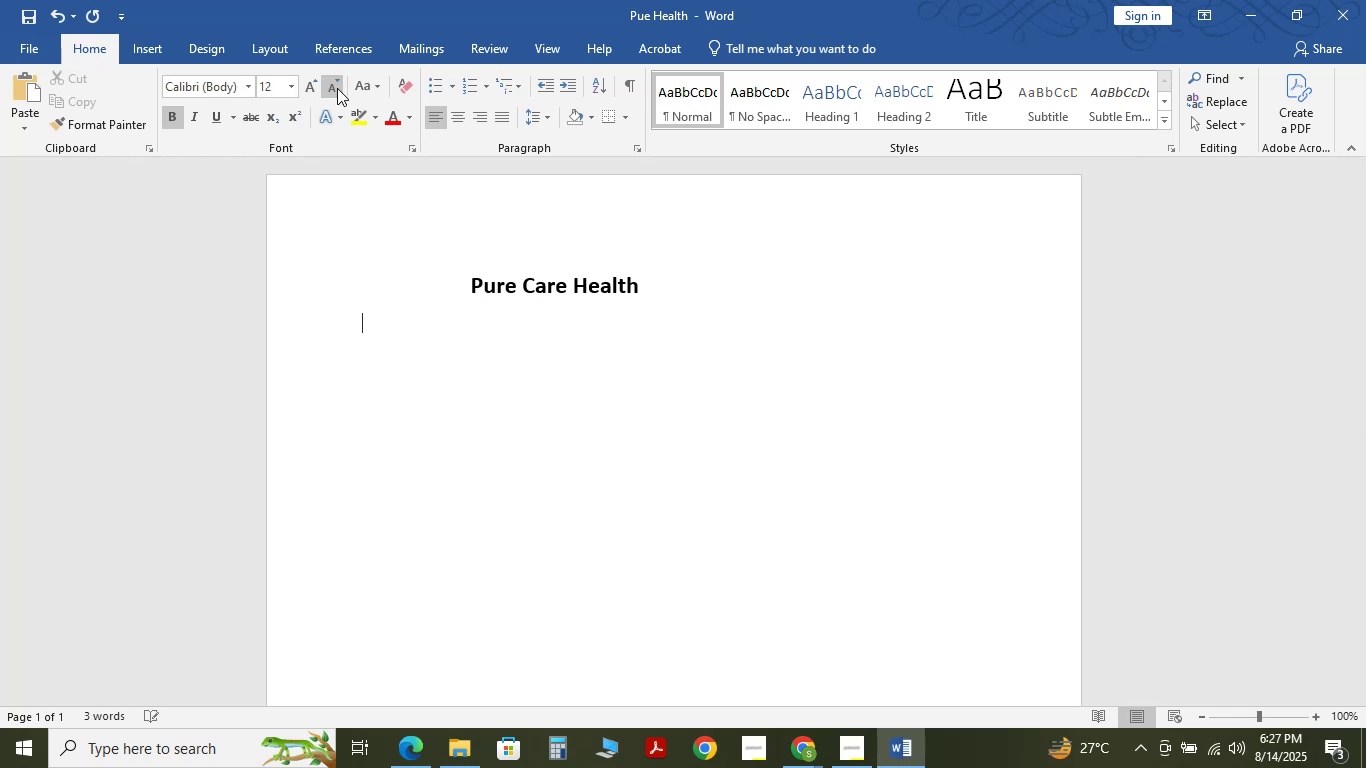 
triple_click([337, 88])
 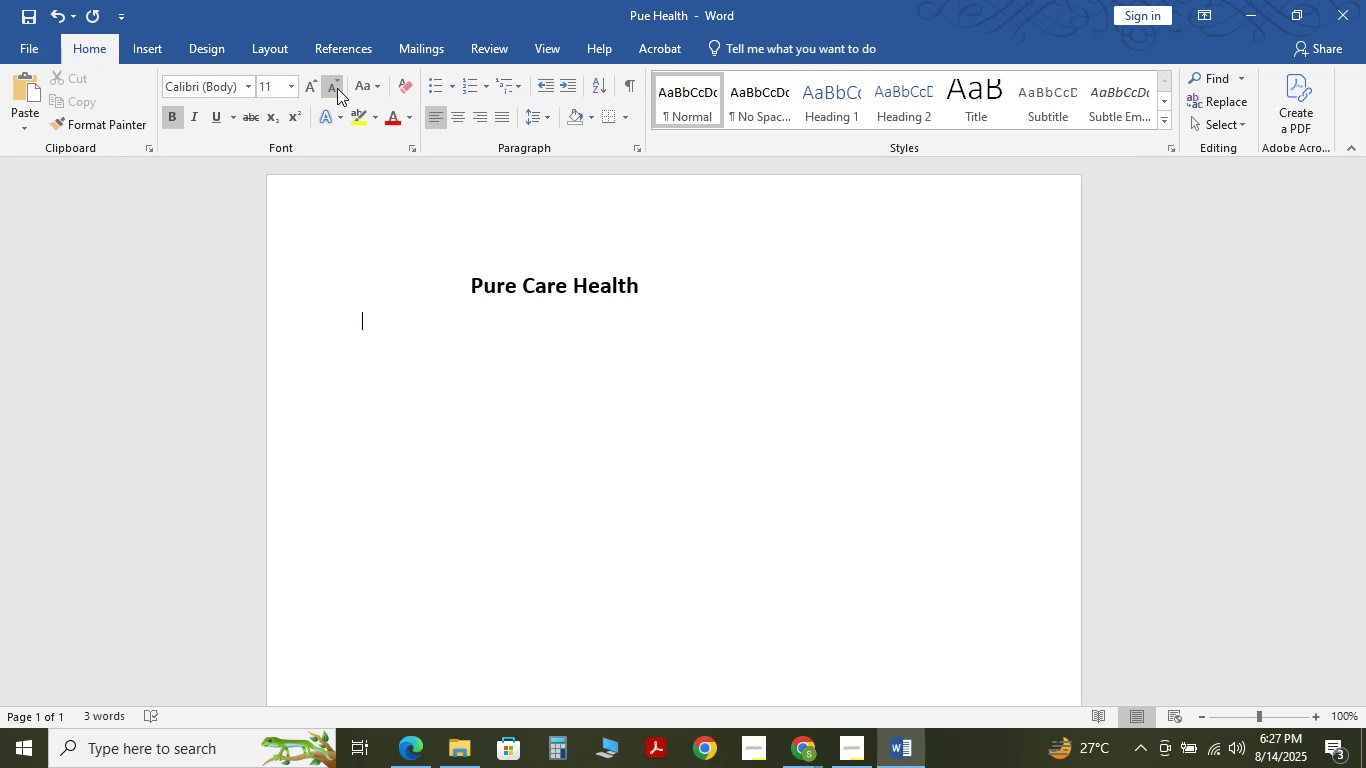 
hold_key(key=ShiftLeft, duration=0.43)
 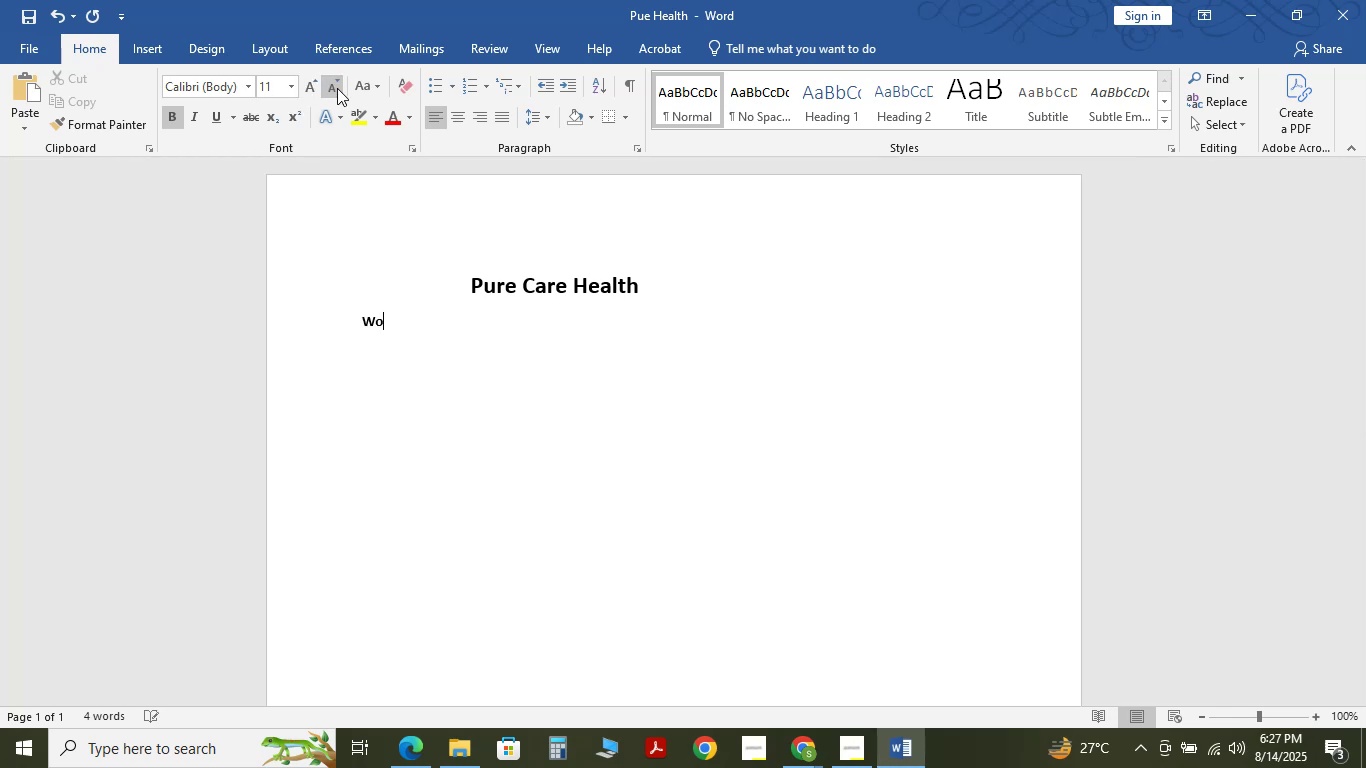 
hold_key(key=W, duration=0.3)
 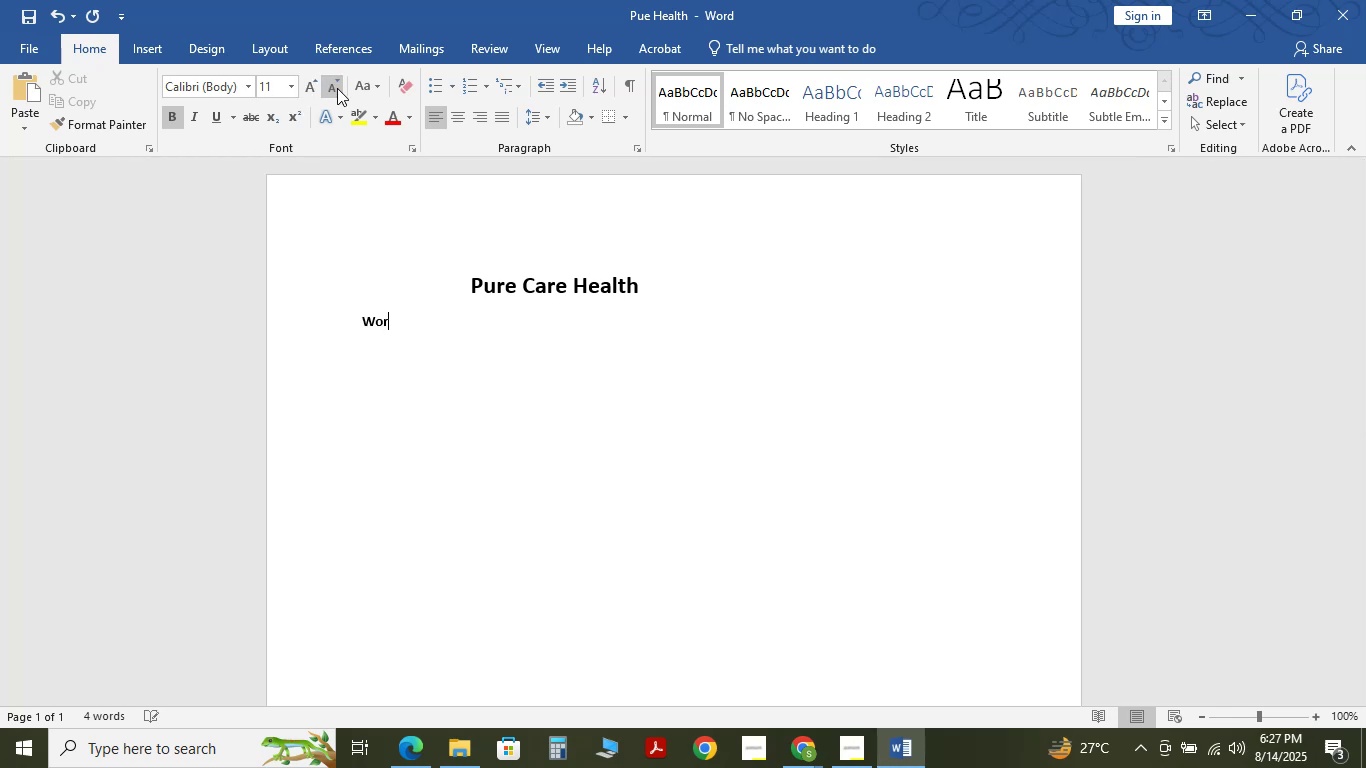 
type(ork Done:)
 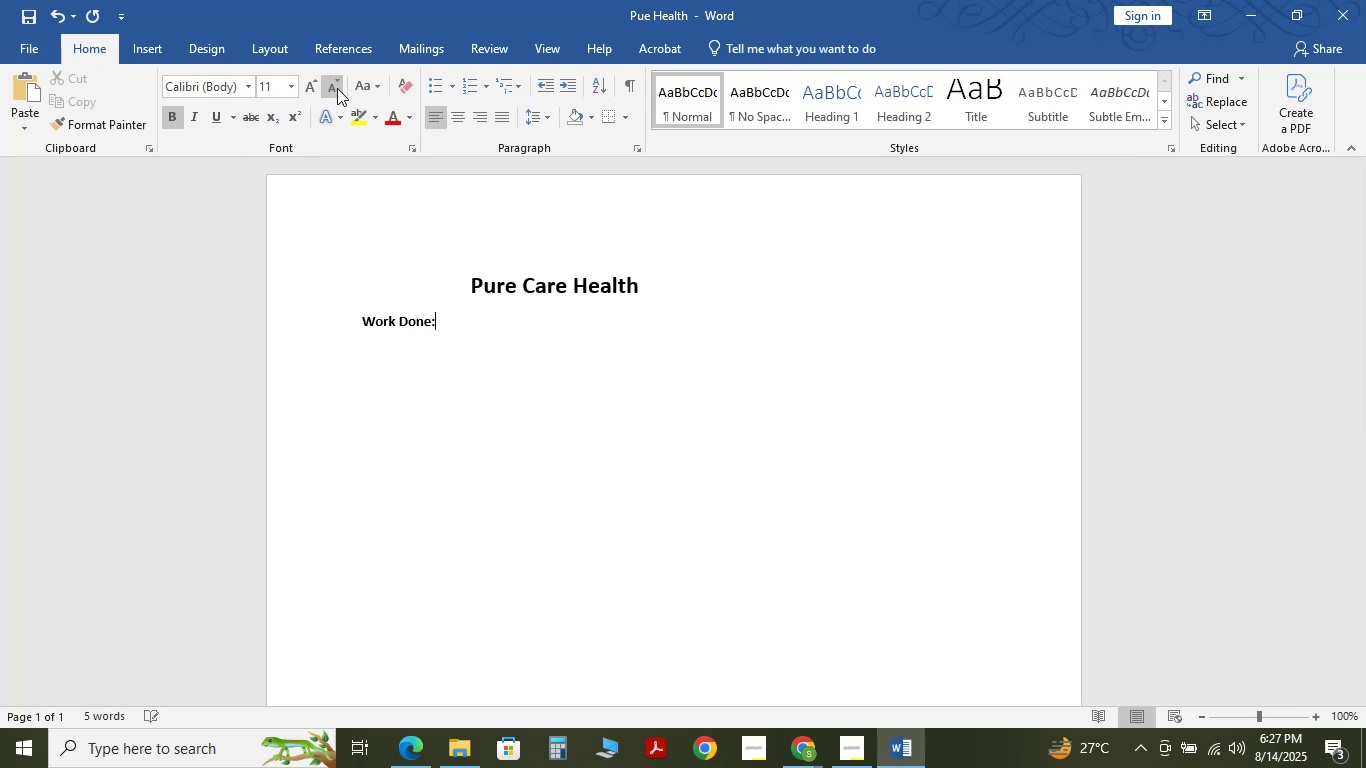 
key(Enter)
 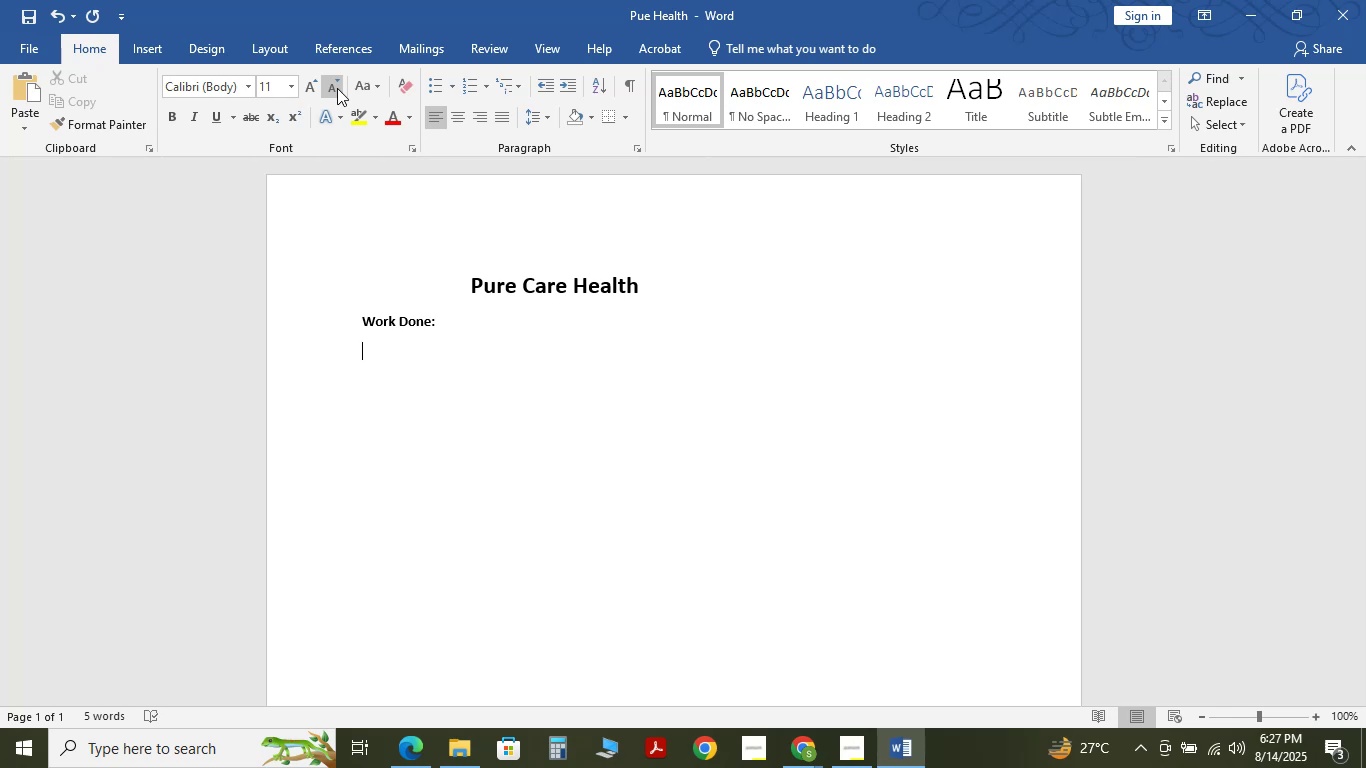 
left_click([470, 75])
 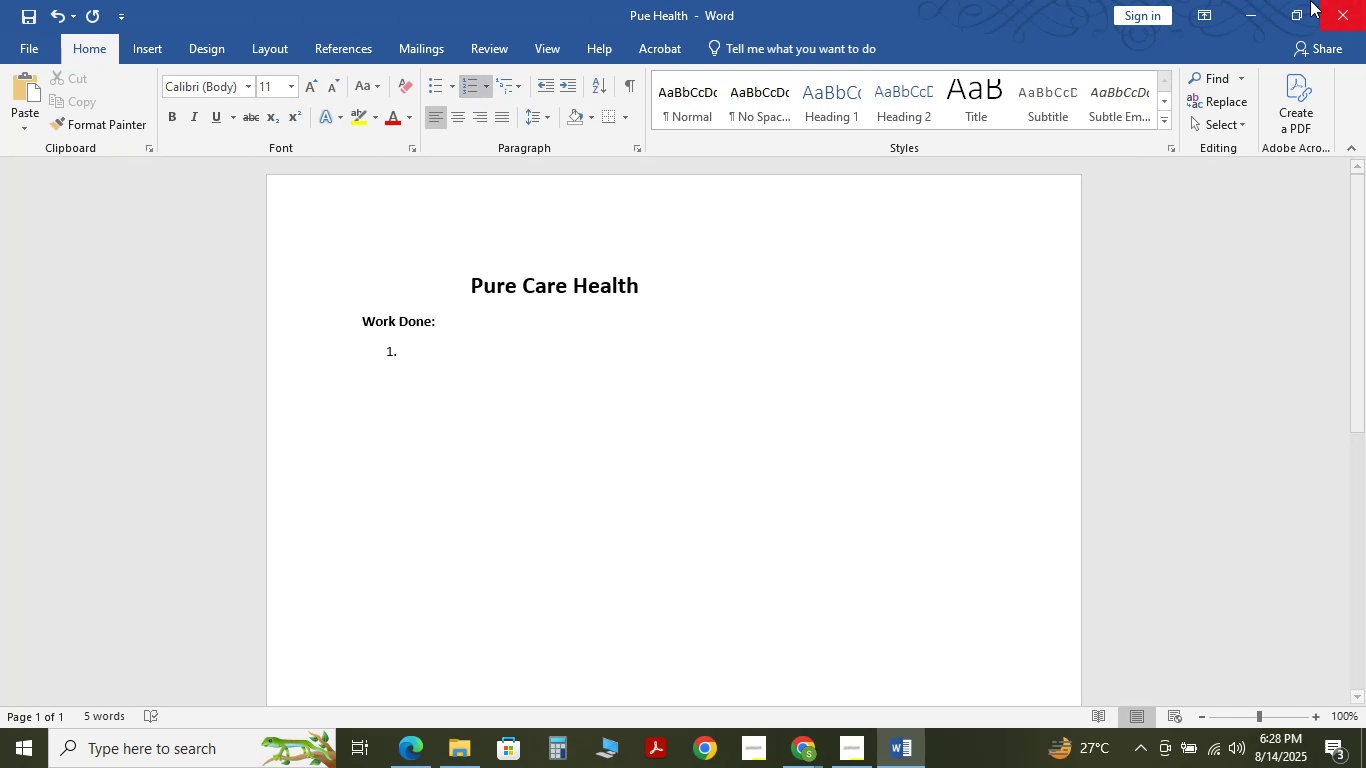 
left_click([1239, 0])
 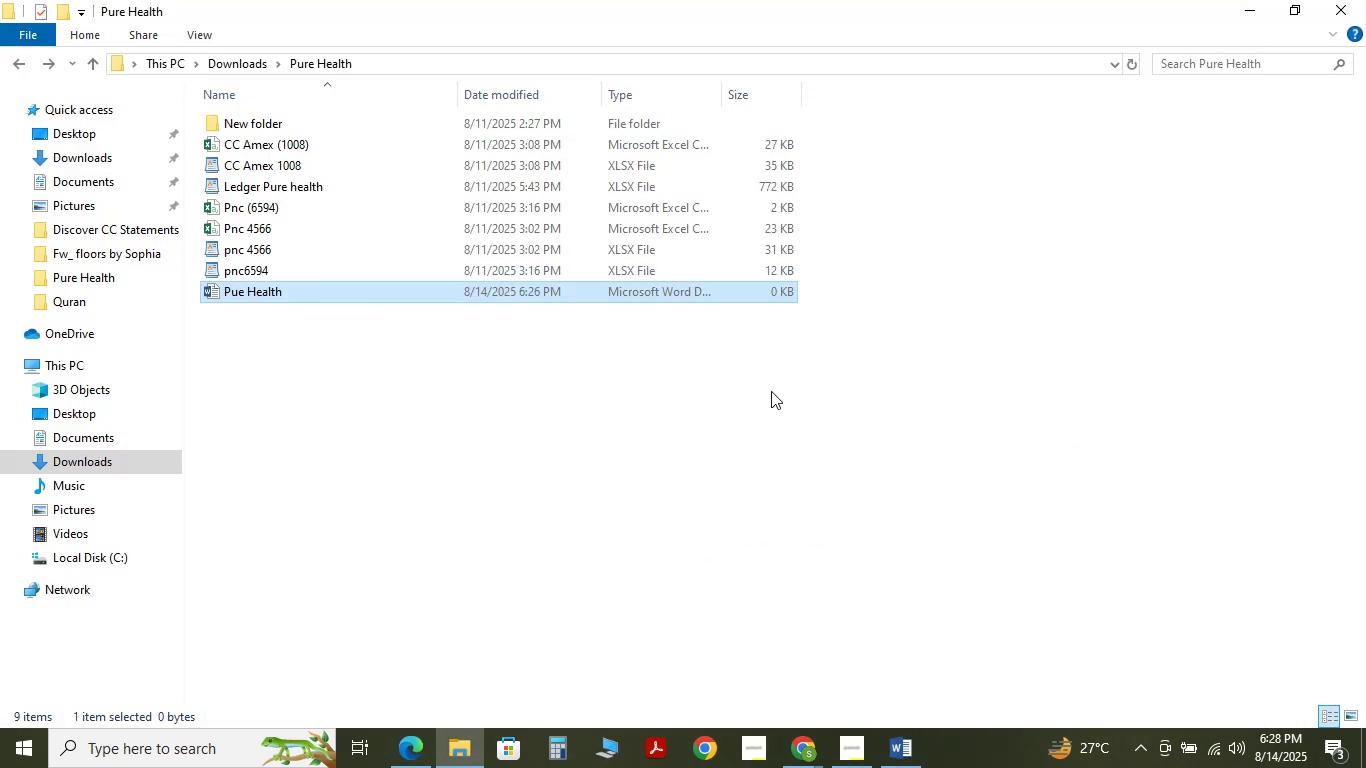 
left_click([736, 429])
 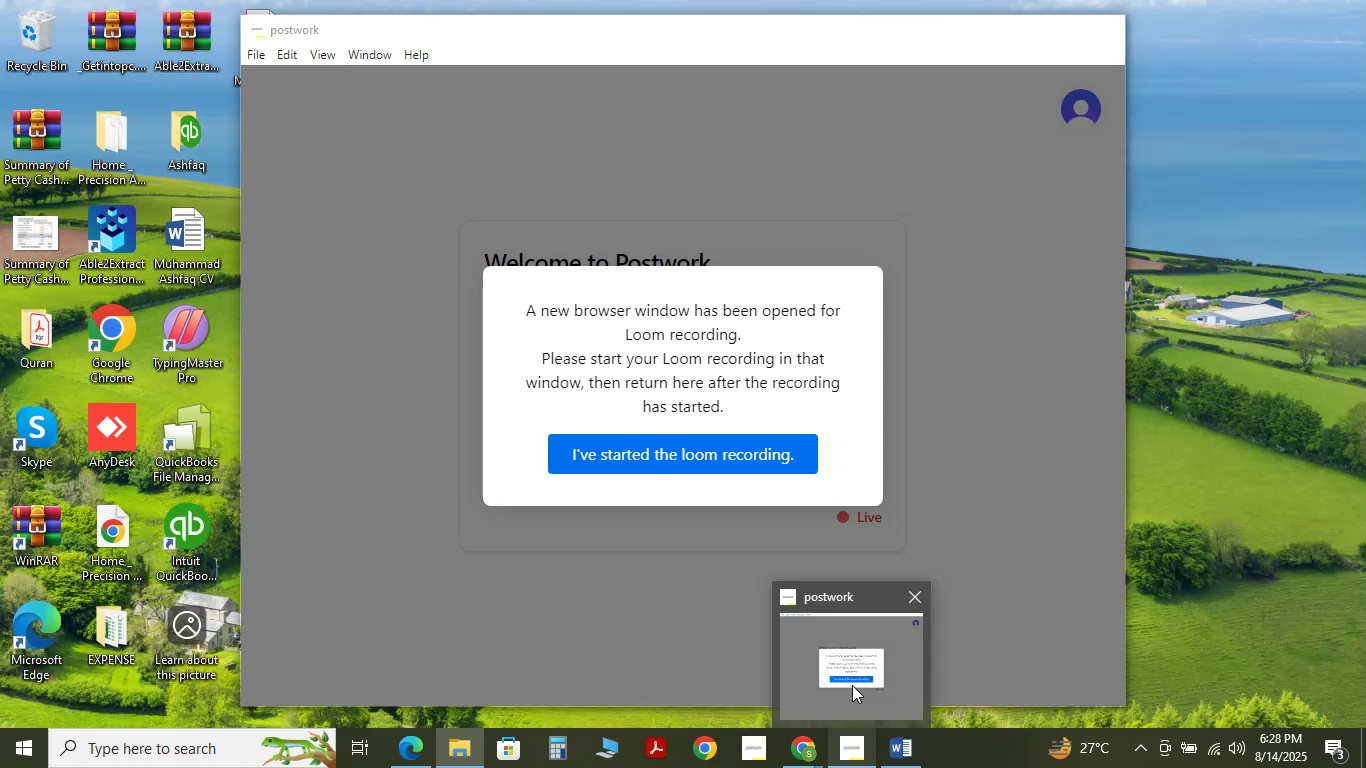 
wait(7.14)
 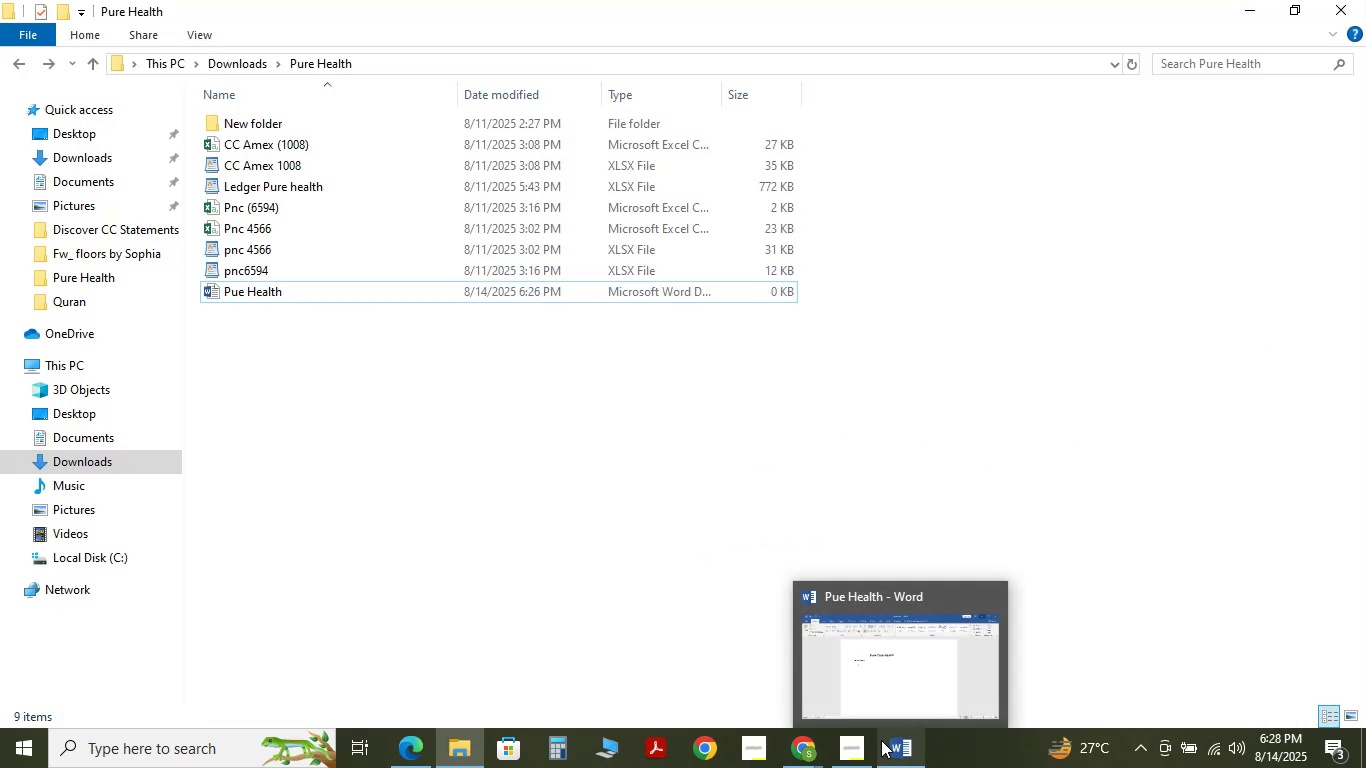 
left_click([845, 746])
 